 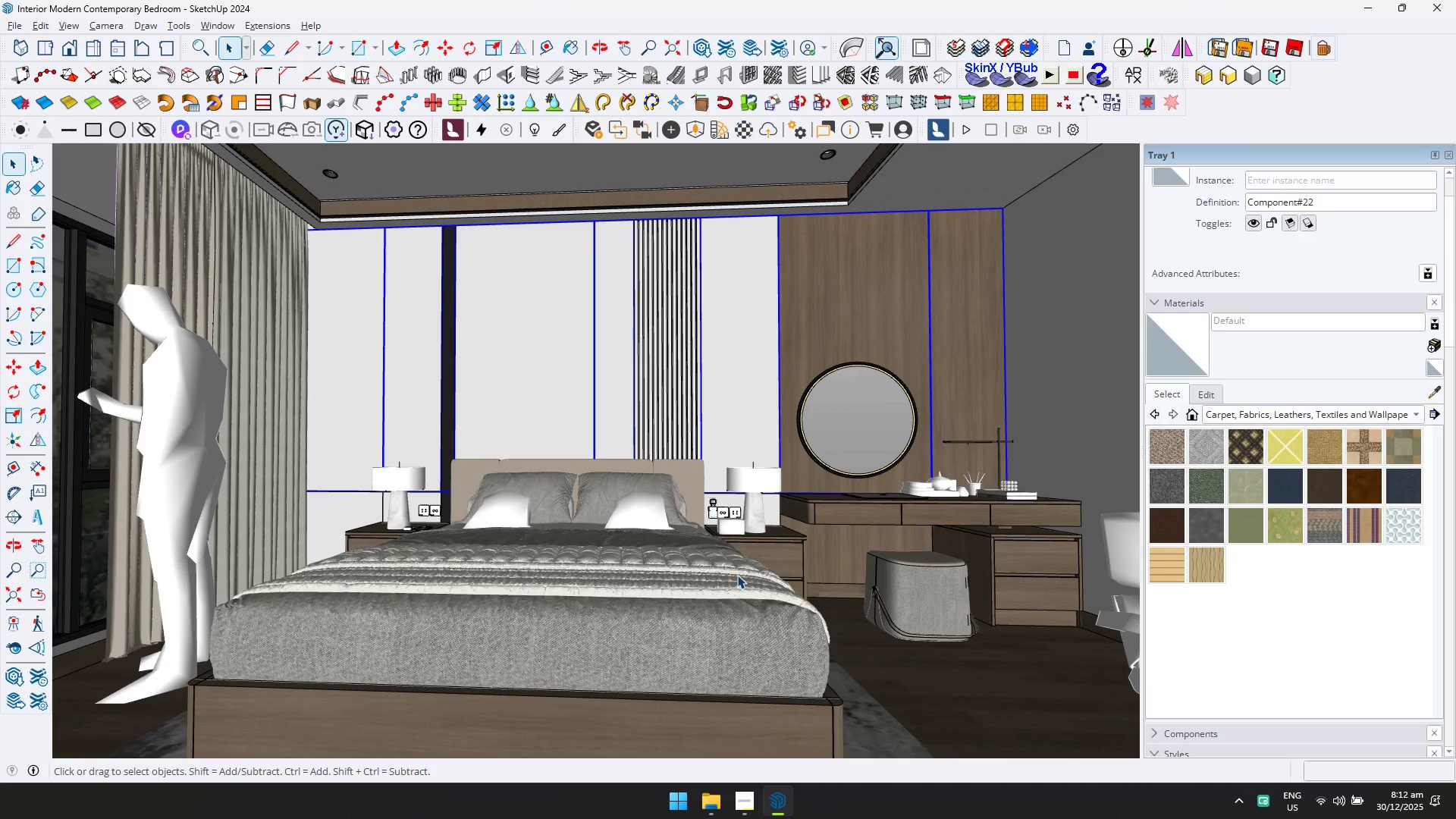 
scroll: coordinate [998, 457], scroll_direction: up, amount: 7.0
 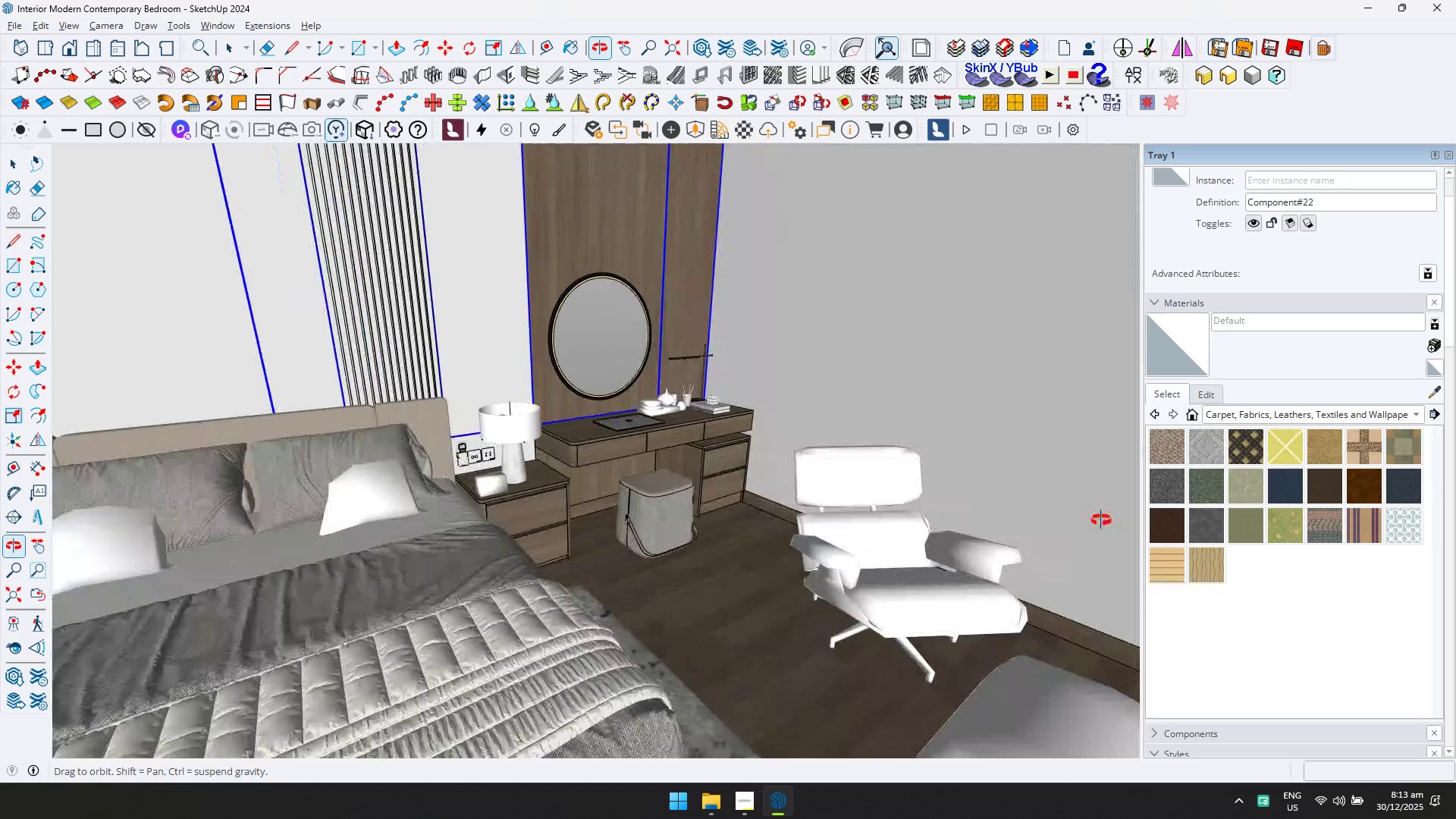 
wait(8.91)
 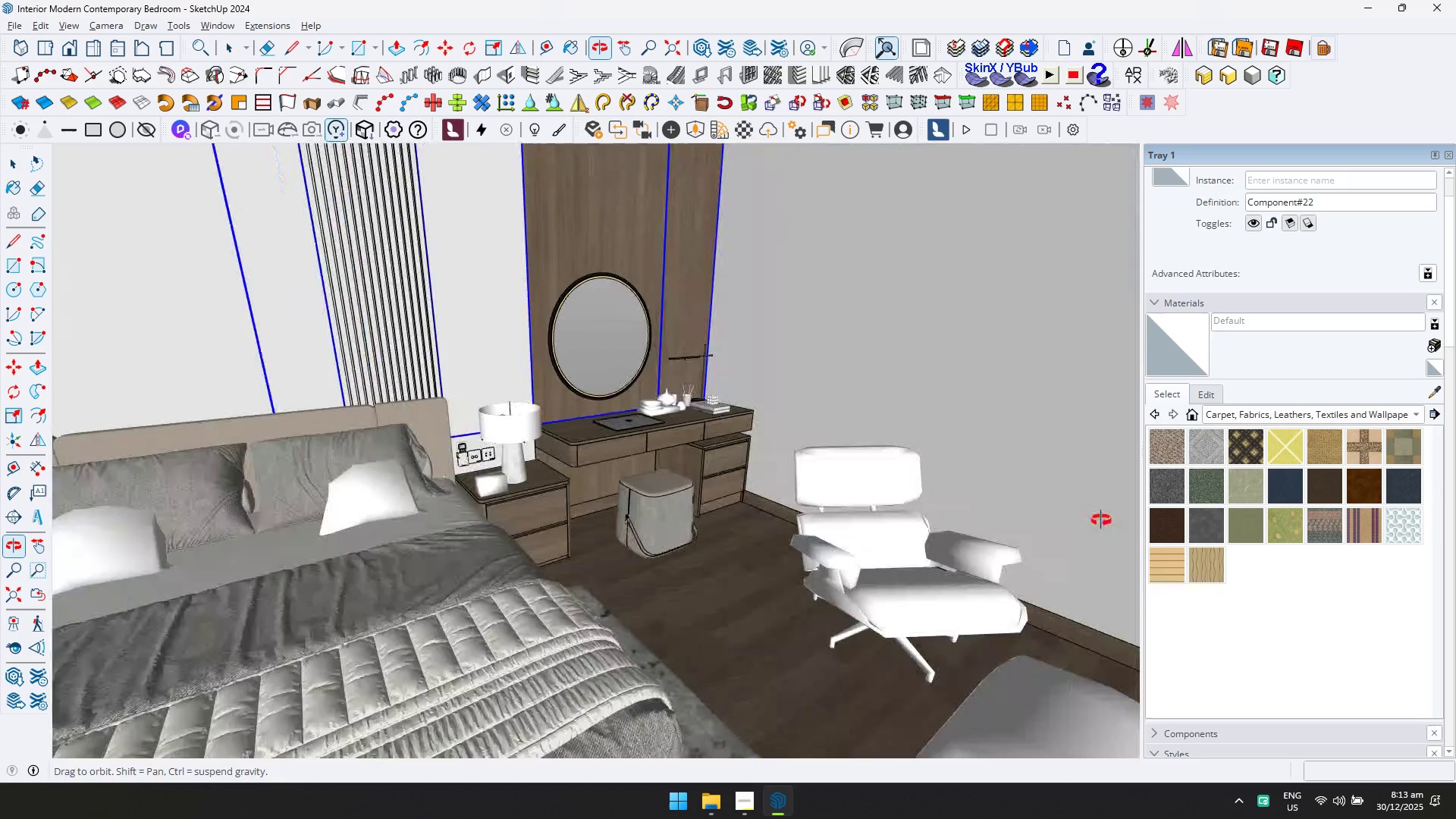 
scroll: coordinate [532, 445], scroll_direction: up, amount: 1.0
 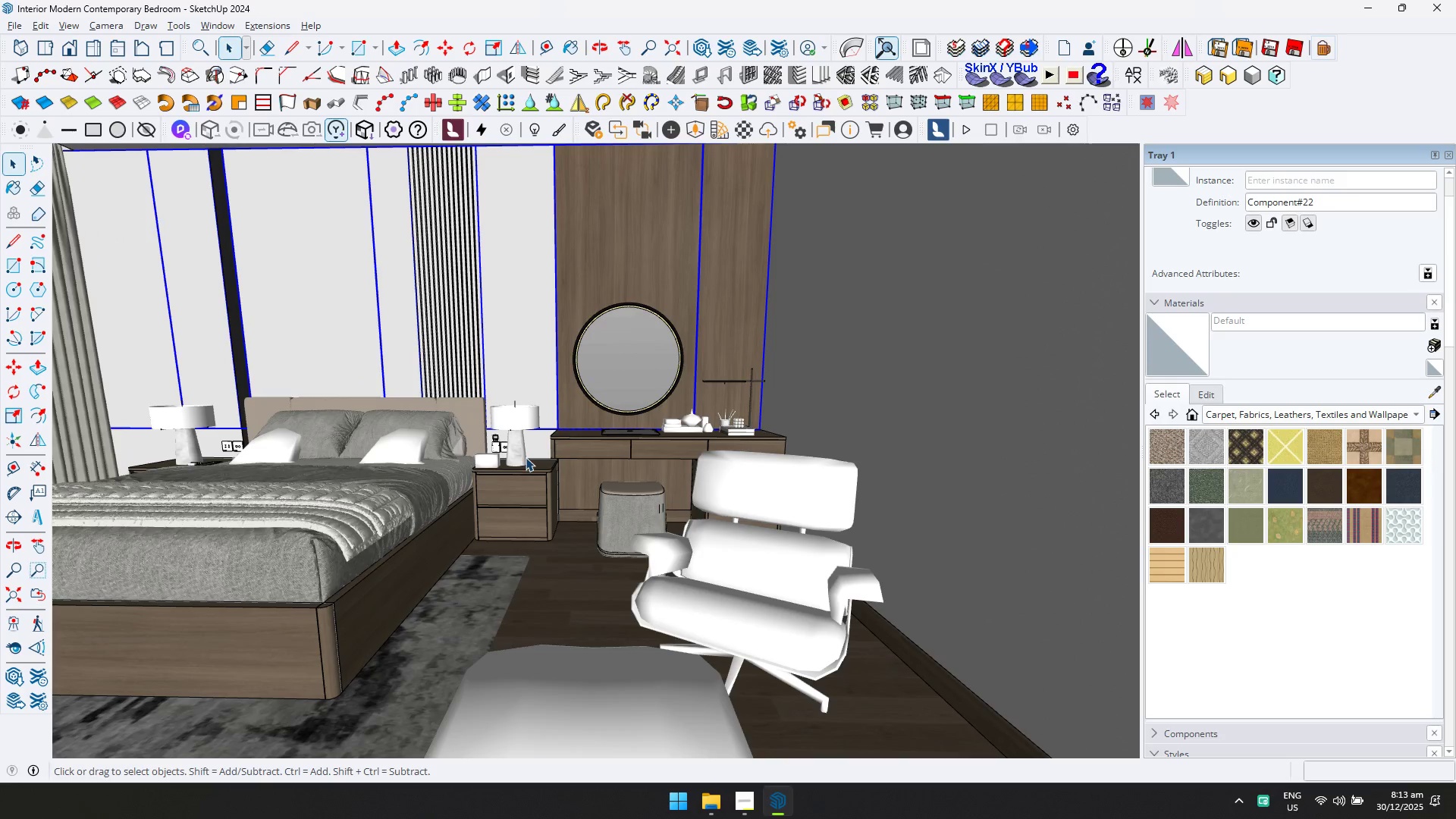 
scroll: coordinate [535, 464], scroll_direction: down, amount: 7.0
 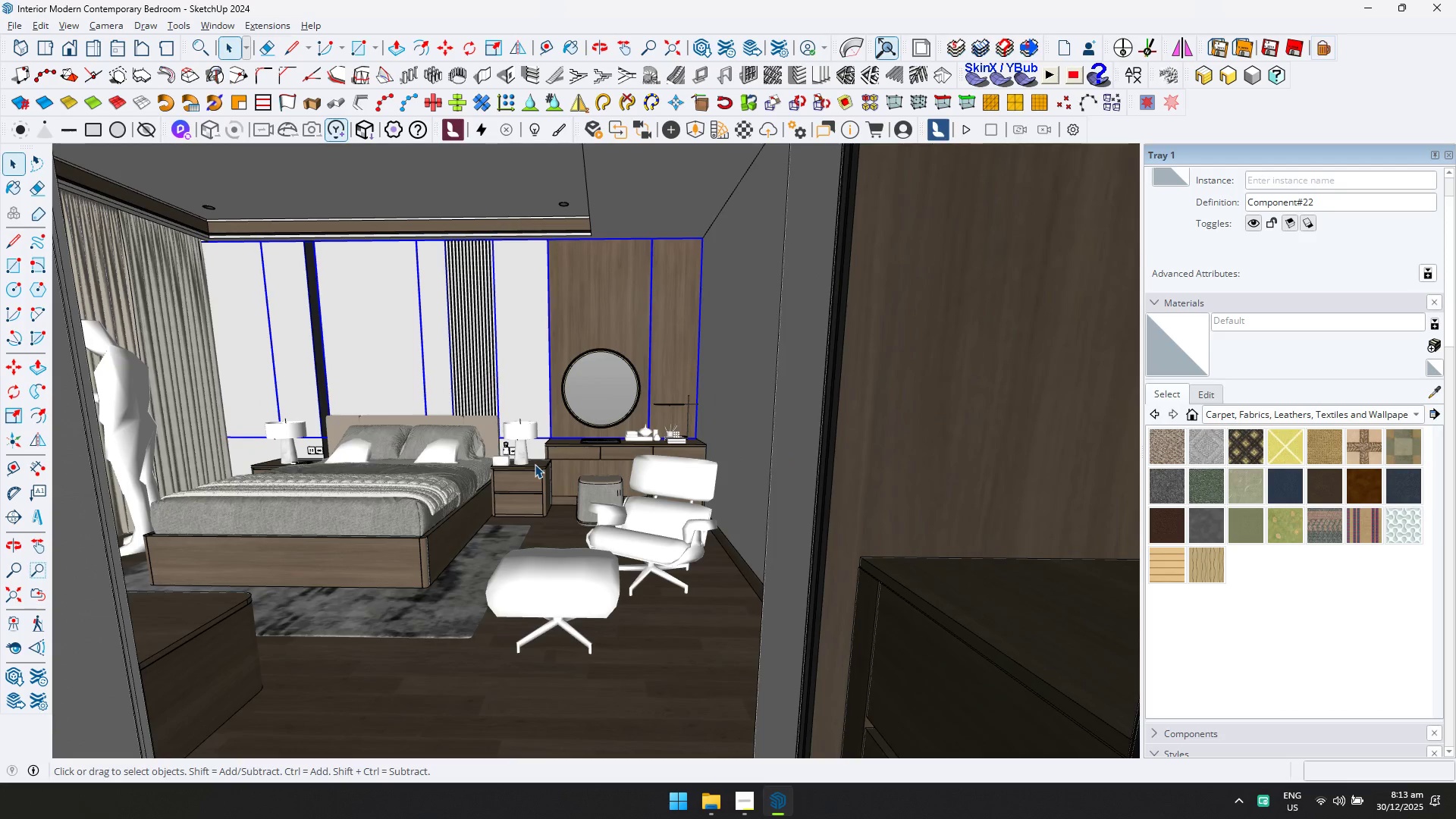 
scroll: coordinate [535, 464], scroll_direction: up, amount: 1.0
 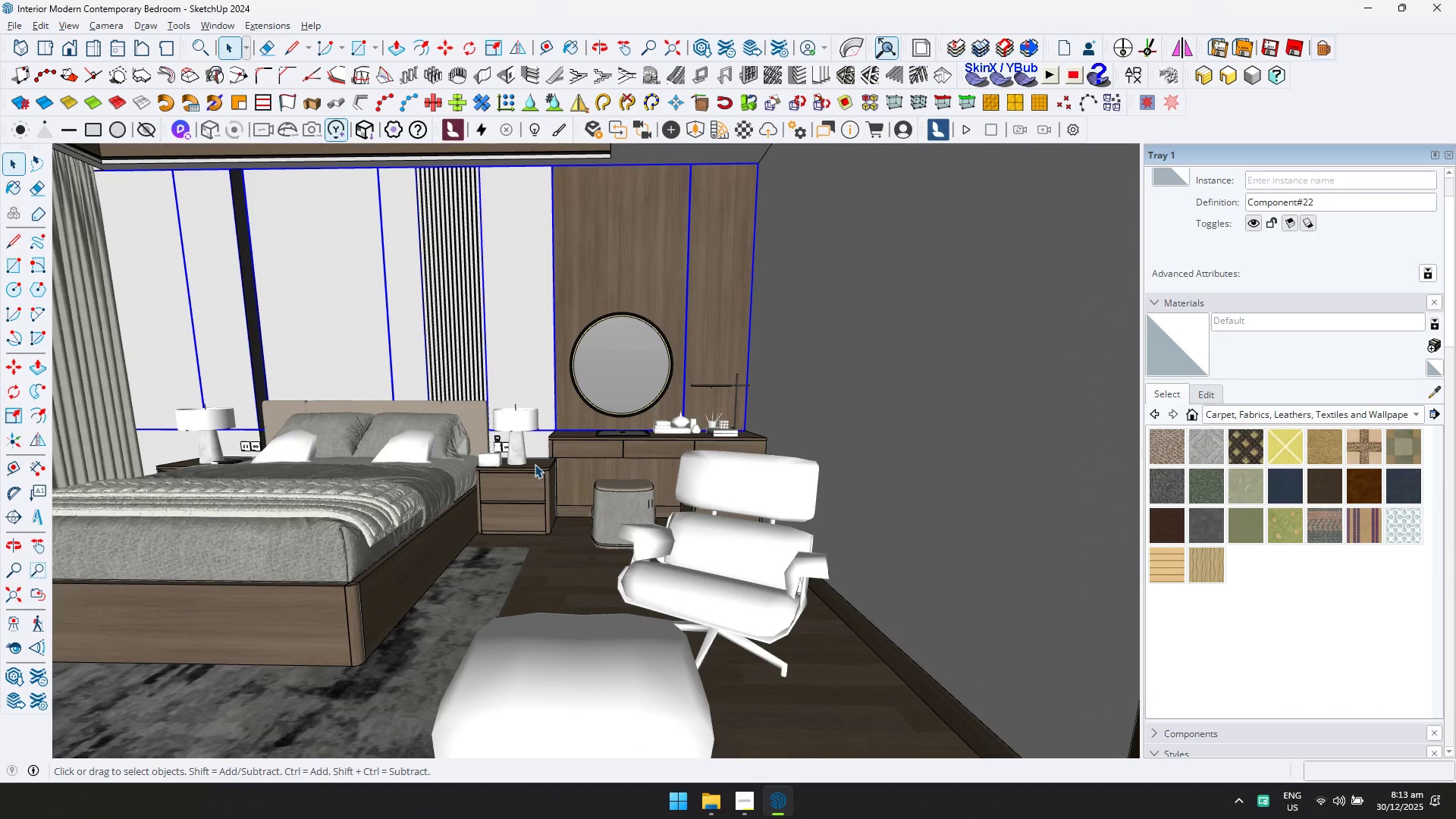 
scroll: coordinate [535, 464], scroll_direction: down, amount: 4.0
 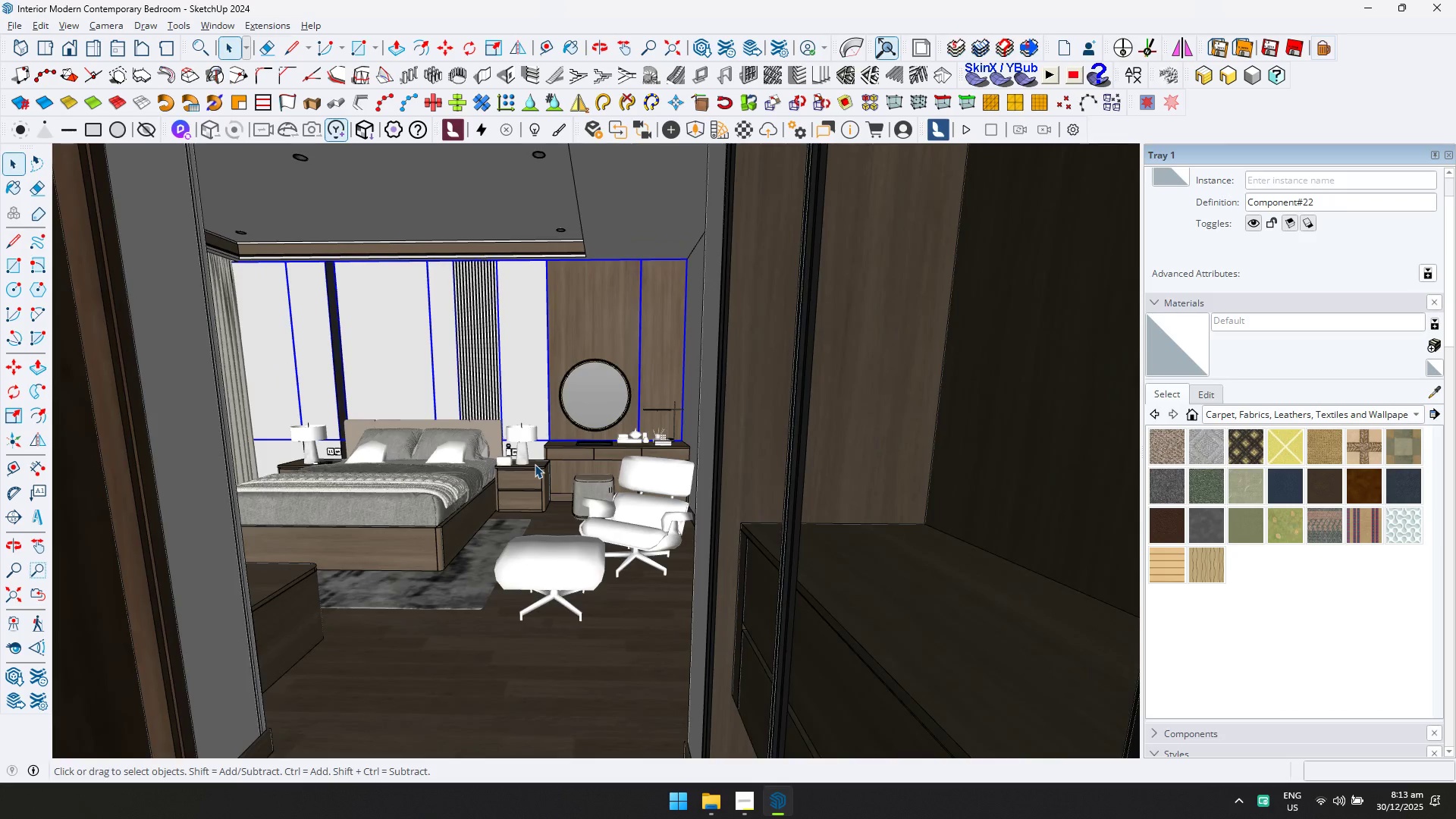 
scroll: coordinate [510, 452], scroll_direction: up, amount: 27.0
 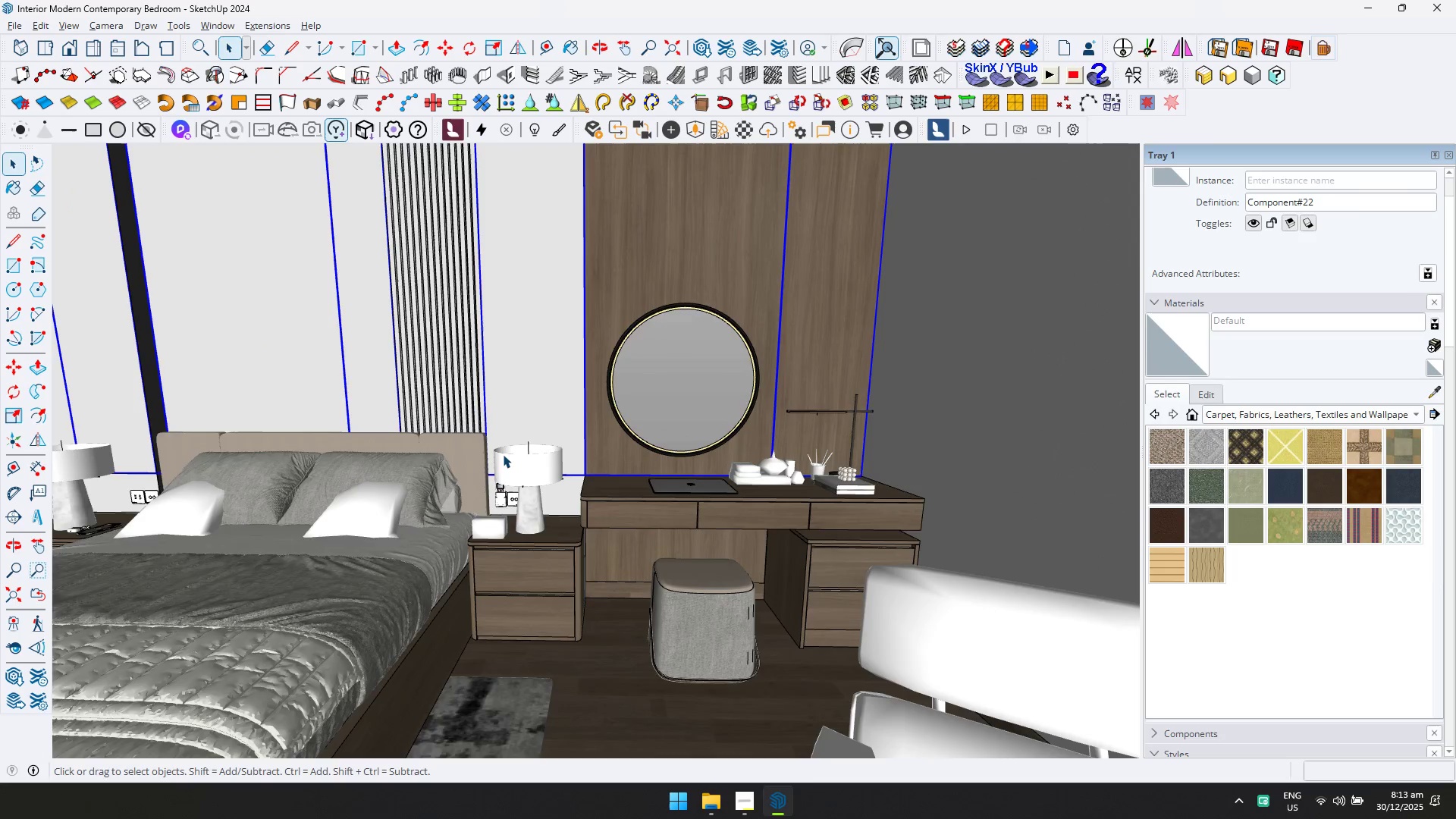 
scroll: coordinate [592, 516], scroll_direction: down, amount: 25.0
 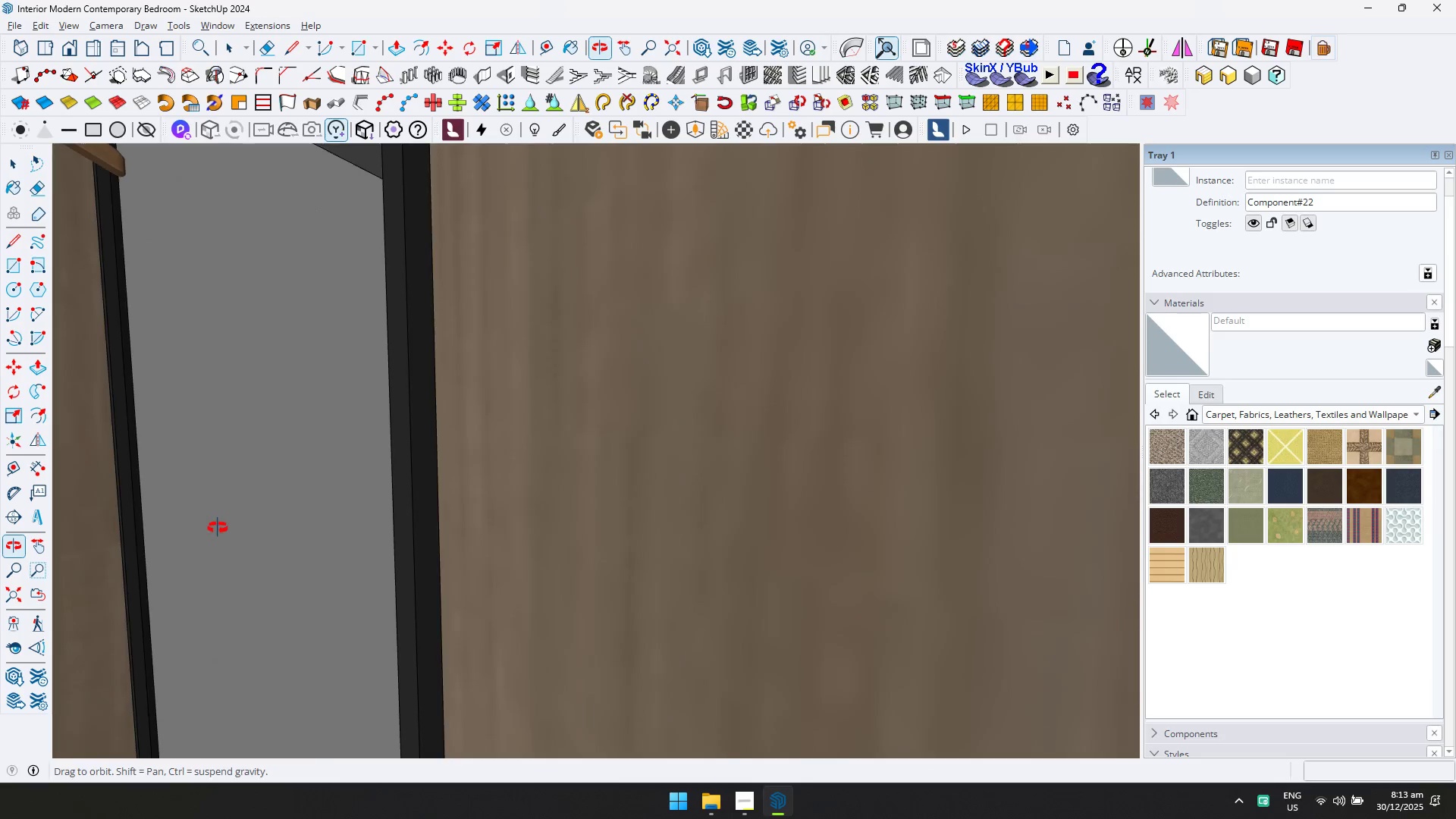 
scroll: coordinate [645, 435], scroll_direction: up, amount: 15.0
 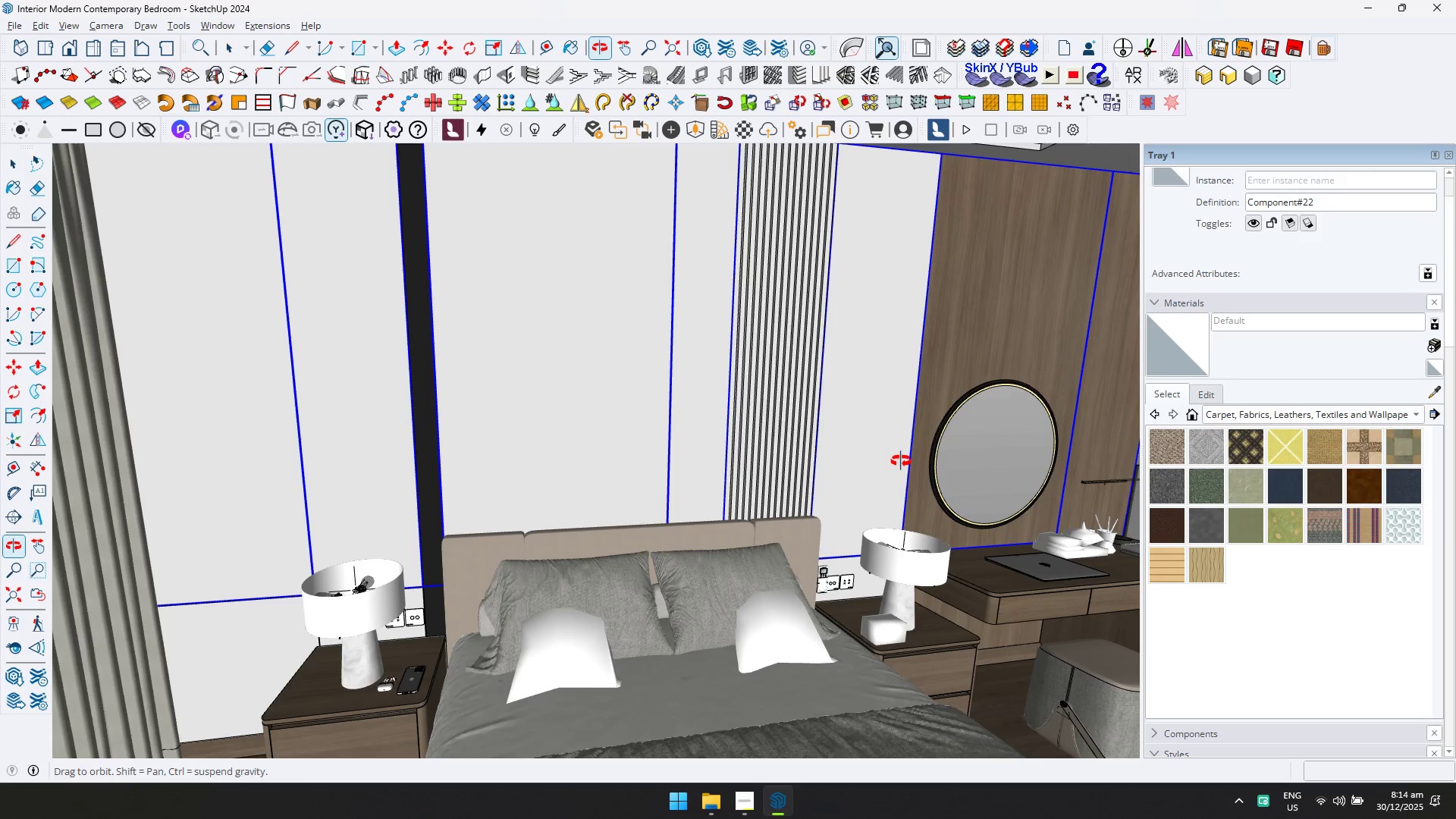 
wait(31.13)
 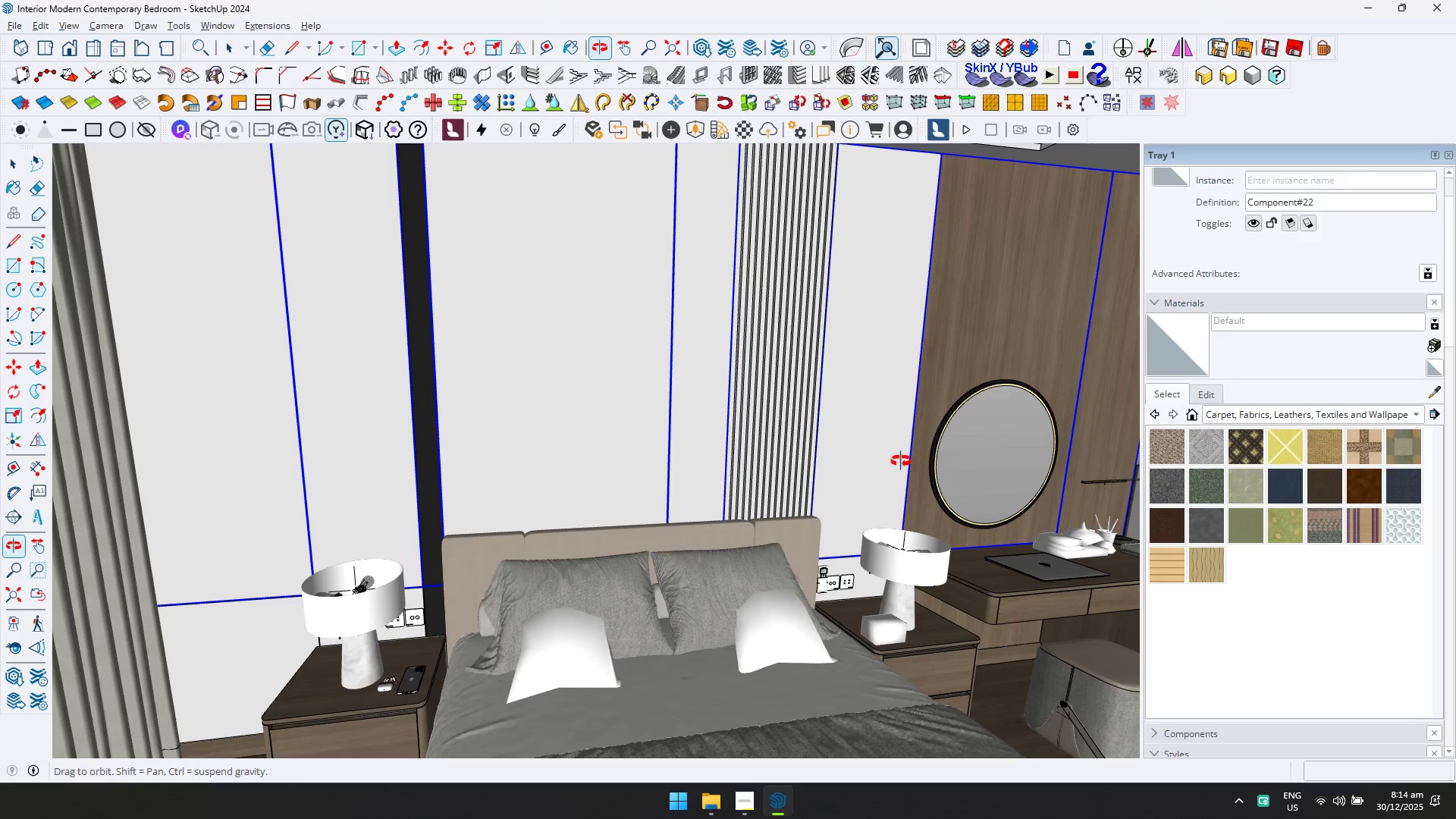 
scroll: coordinate [700, 554], scroll_direction: up, amount: 2.0
 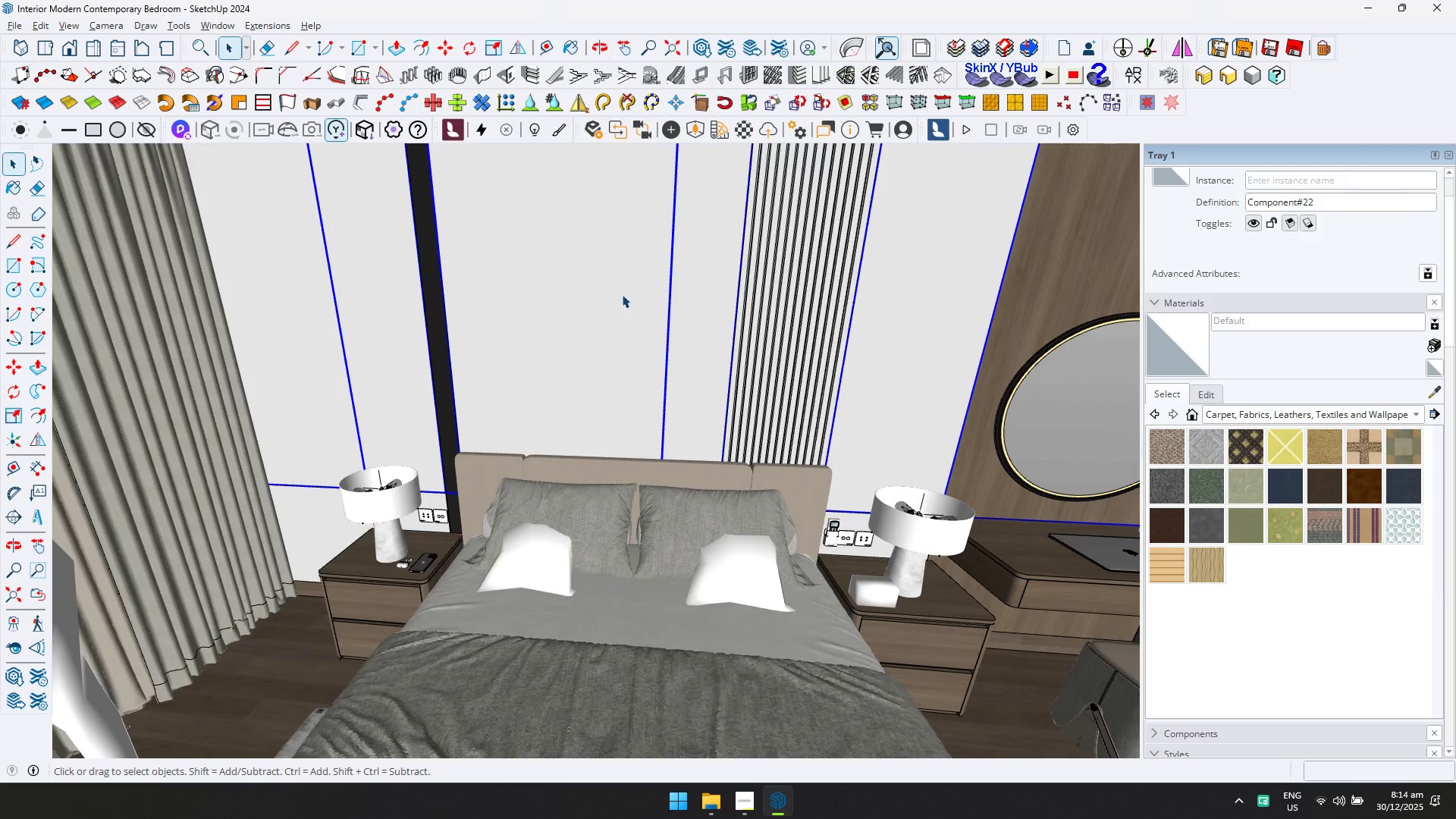 
left_click([701, 133])
 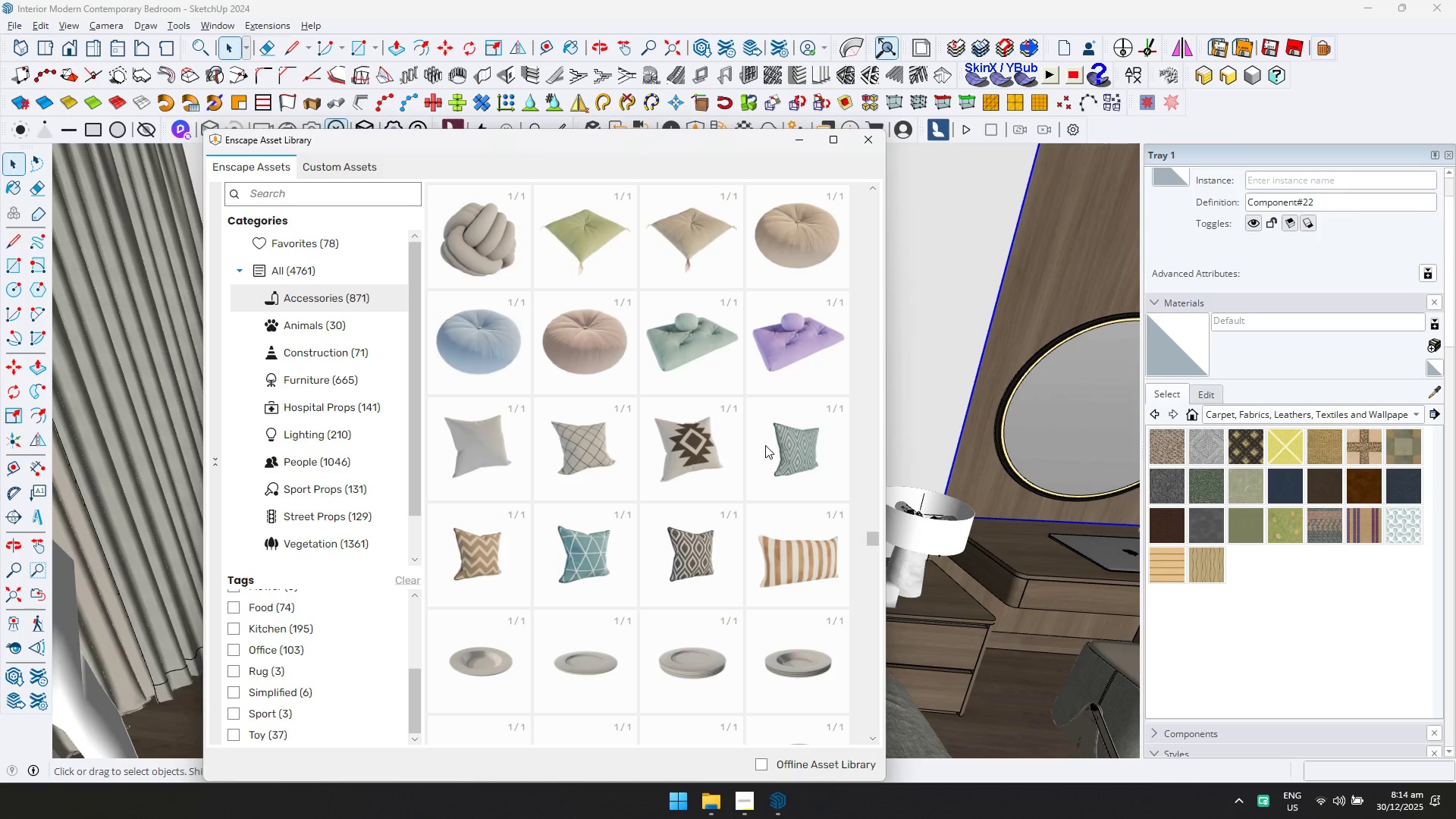 
scroll: coordinate [657, 571], scroll_direction: down, amount: 35.0
 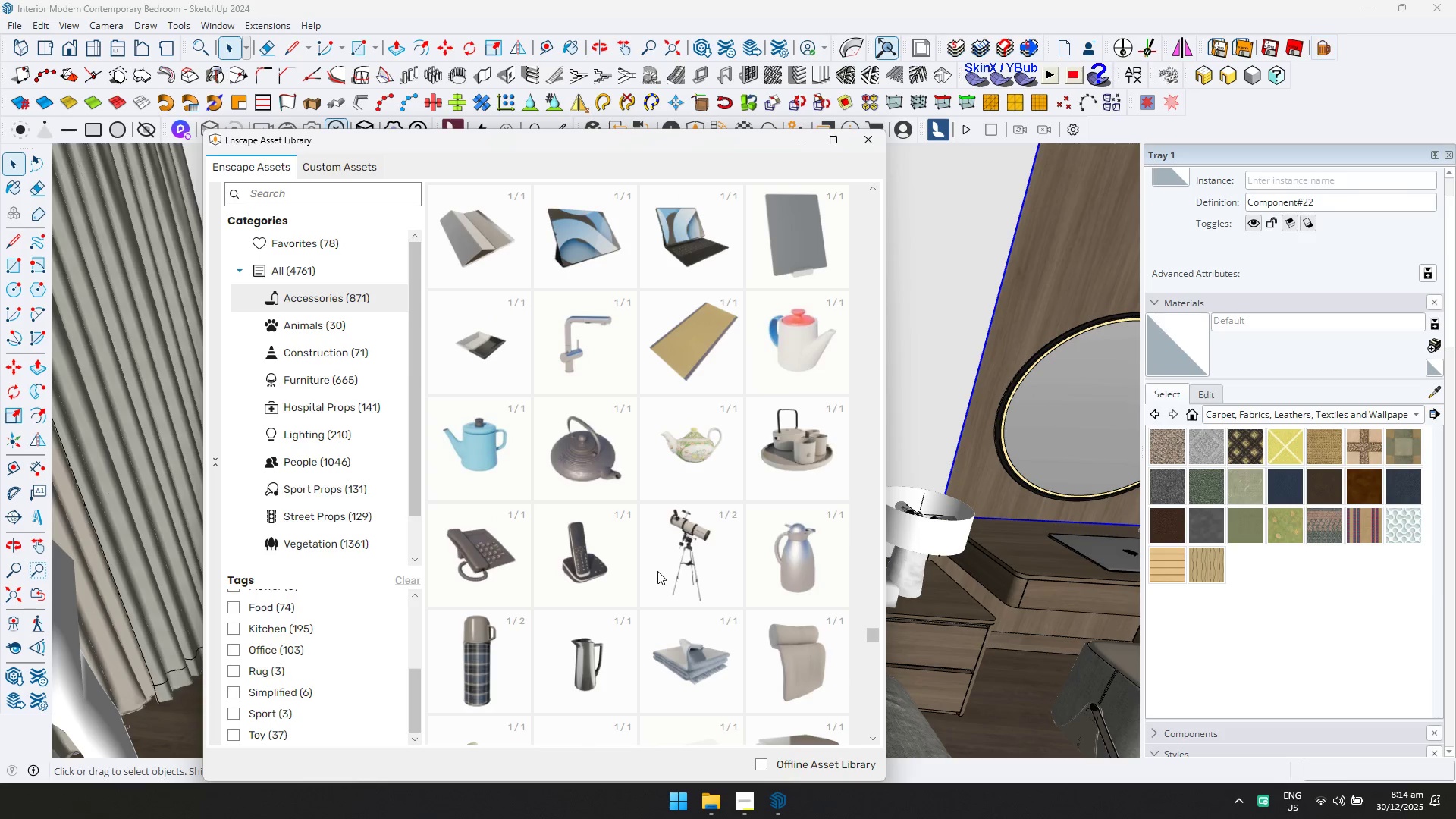 
scroll: coordinate [642, 590], scroll_direction: down, amount: 15.0
 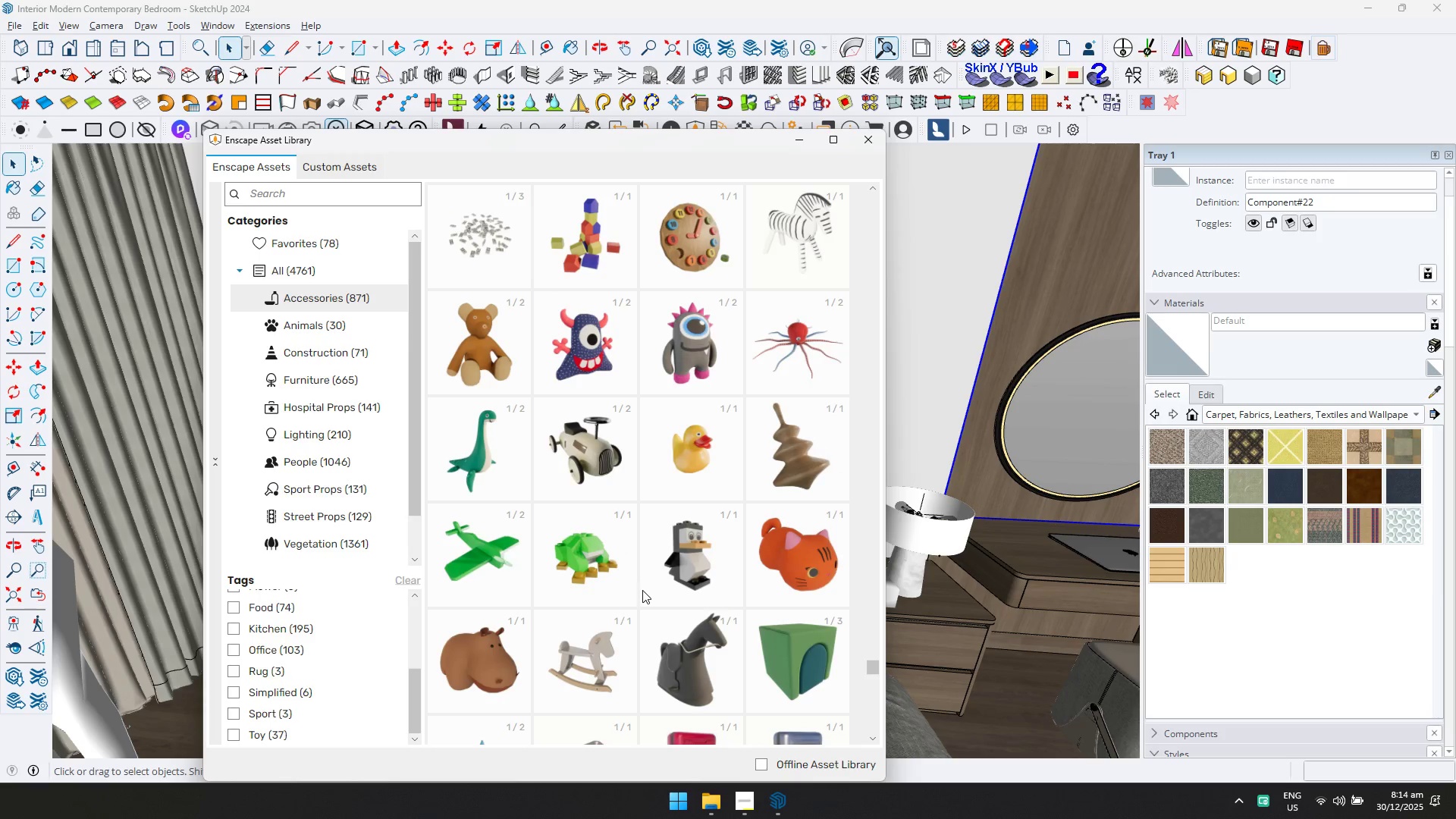 
scroll: coordinate [642, 588], scroll_direction: up, amount: 3.0
 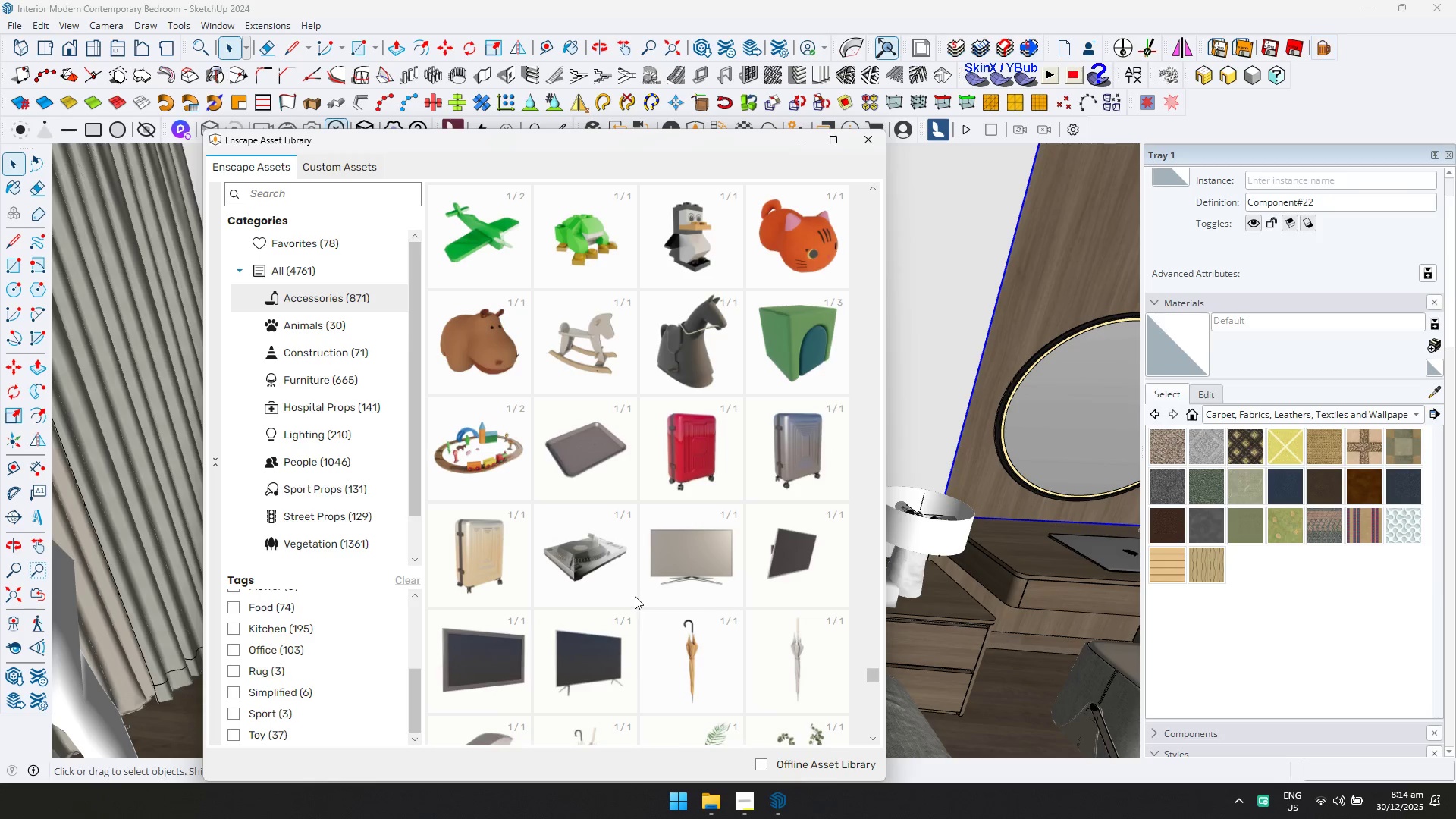 
wait(9.5)
 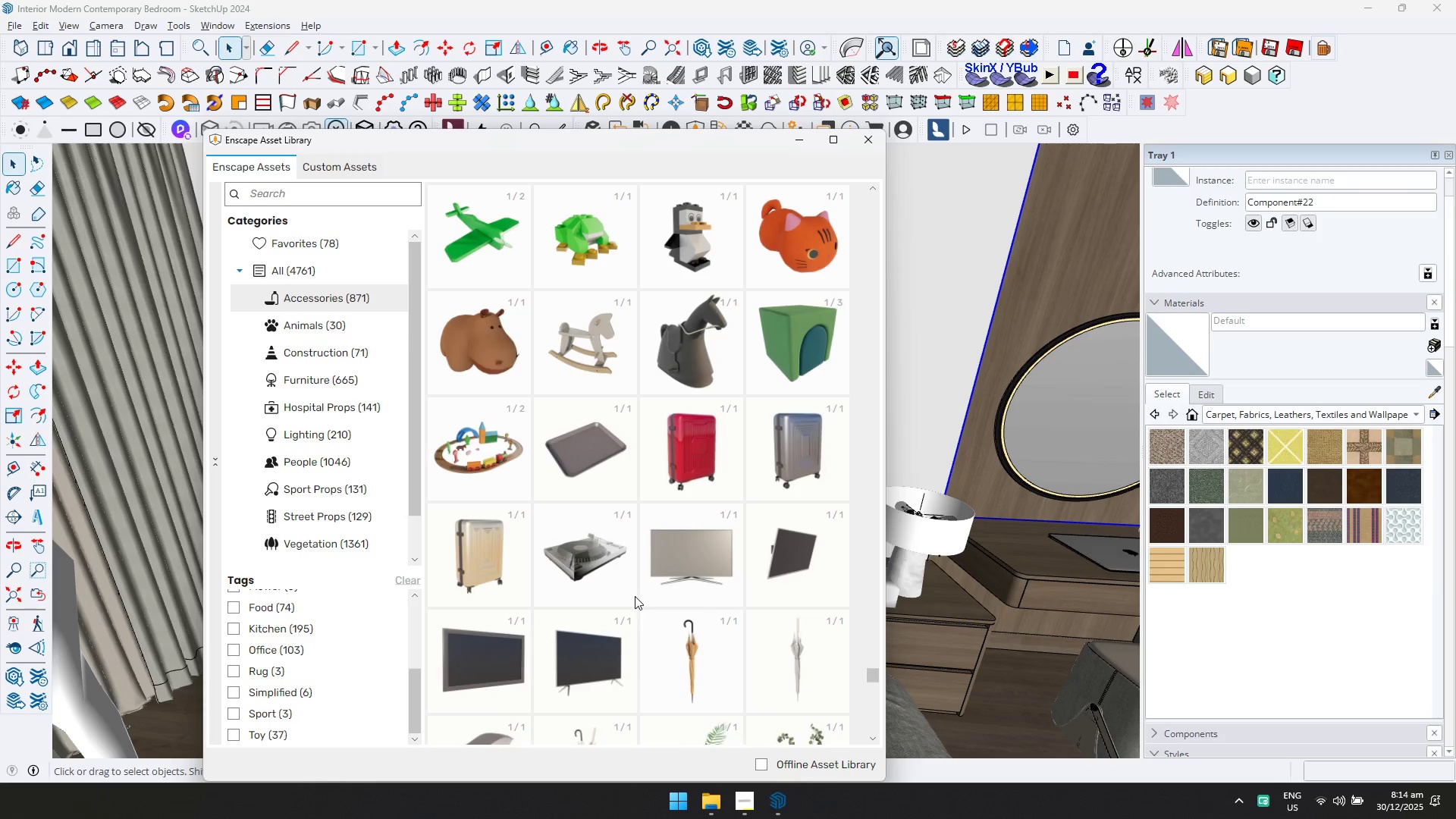 
scroll: coordinate [642, 566], scroll_direction: down, amount: 11.0
 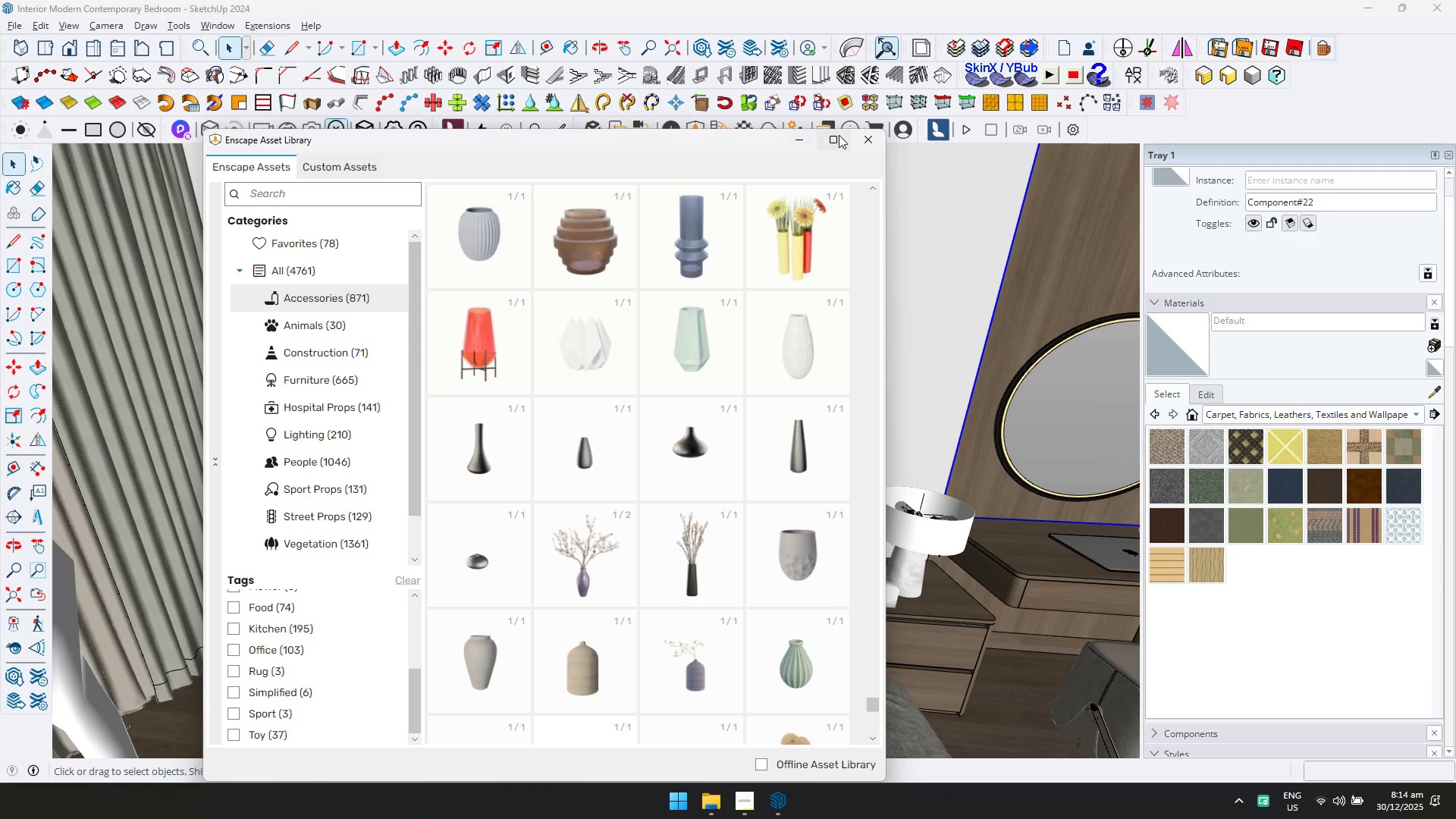 
left_click([859, 140])
 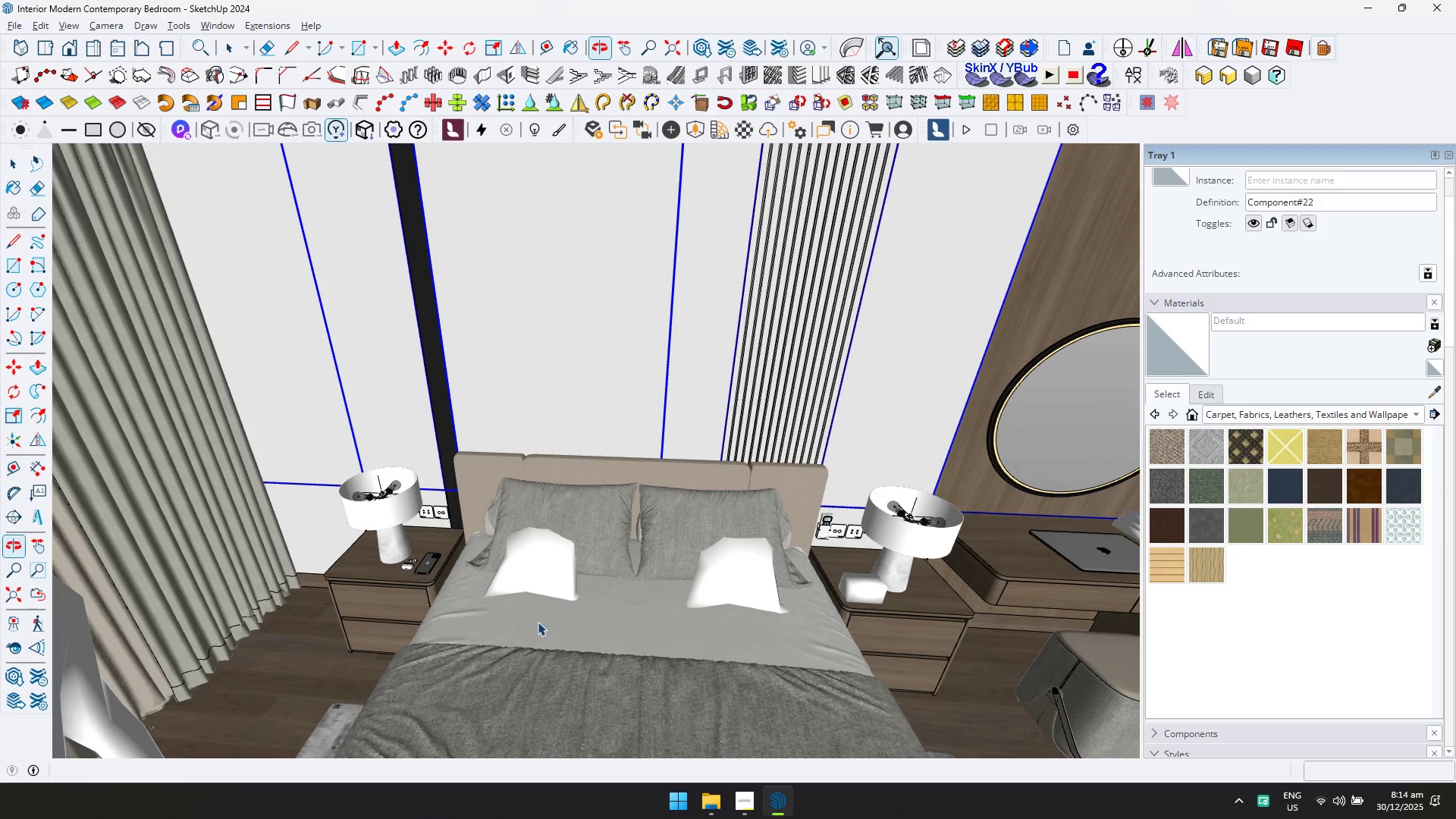 
left_click([217, 22])
 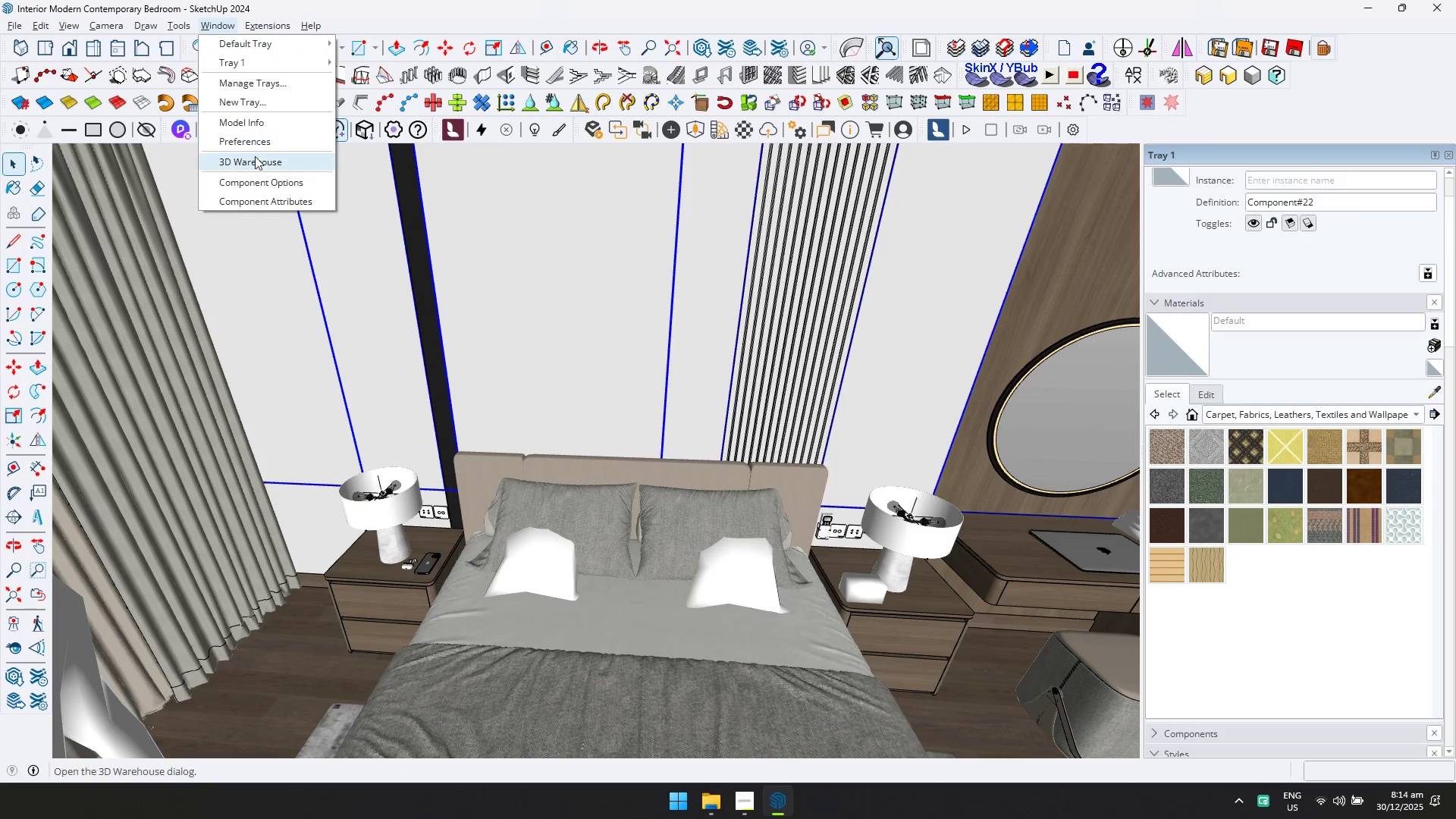 
left_click([256, 161])
 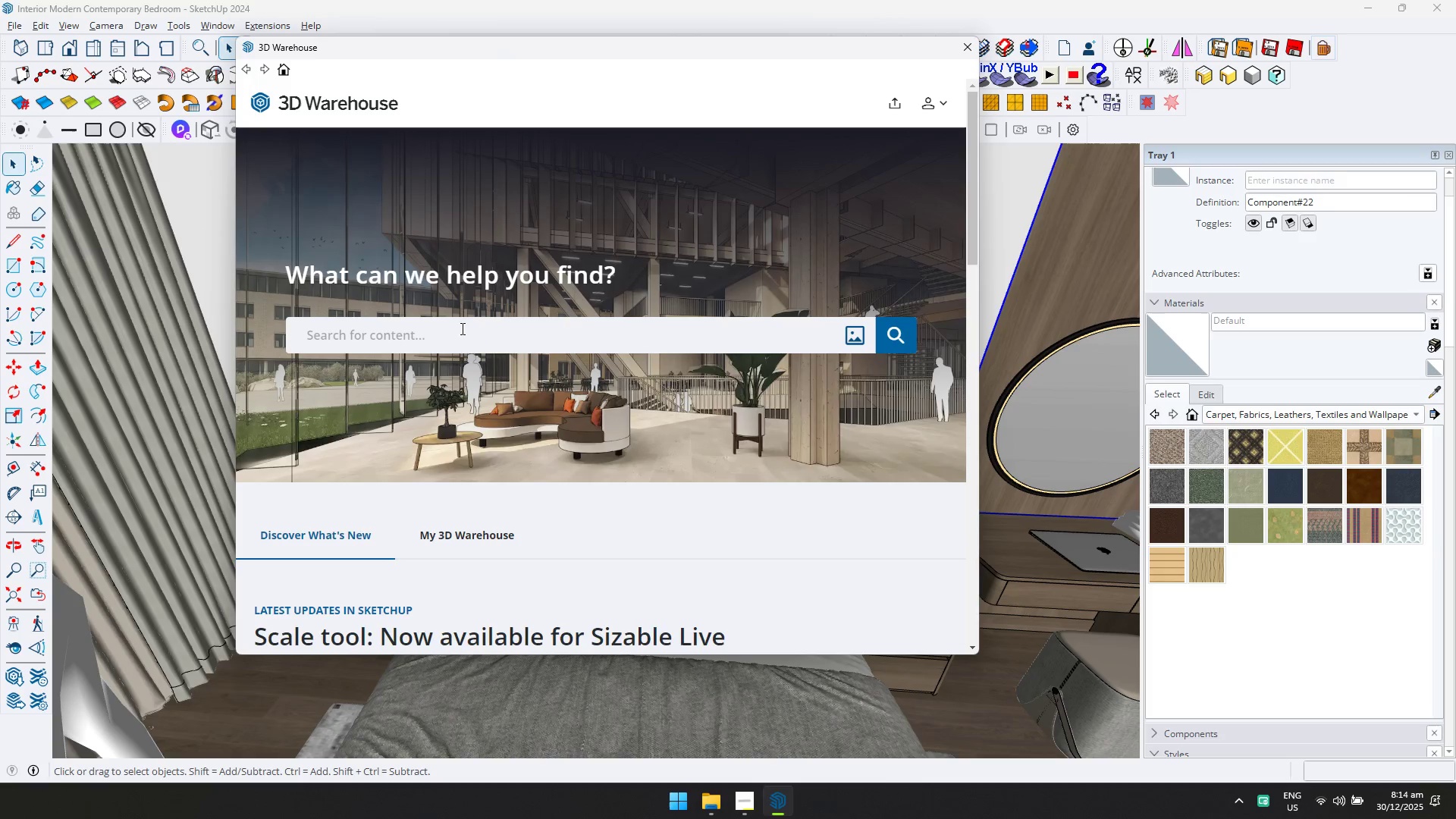 
wait(5.02)
 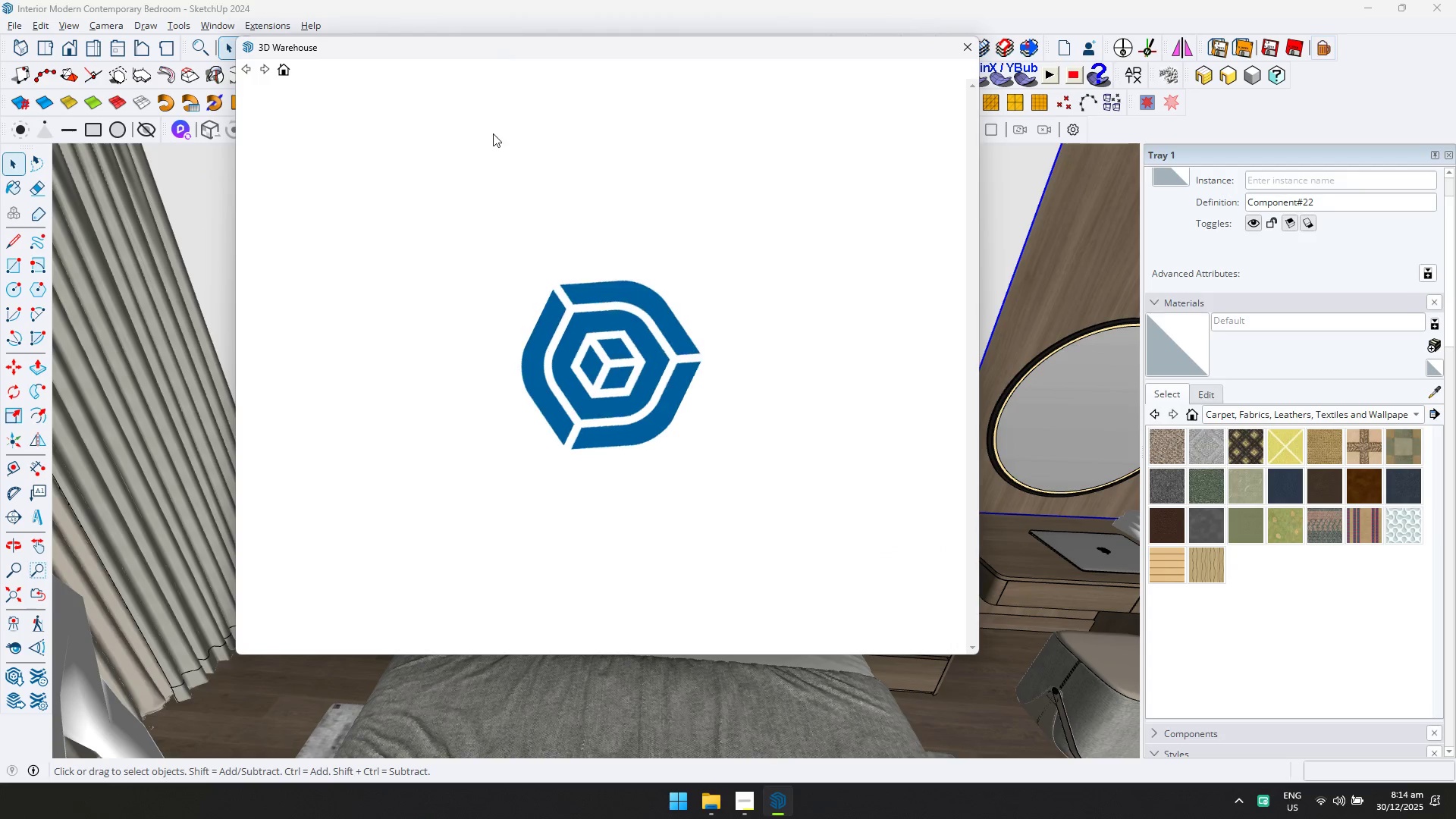 
type(plant)
 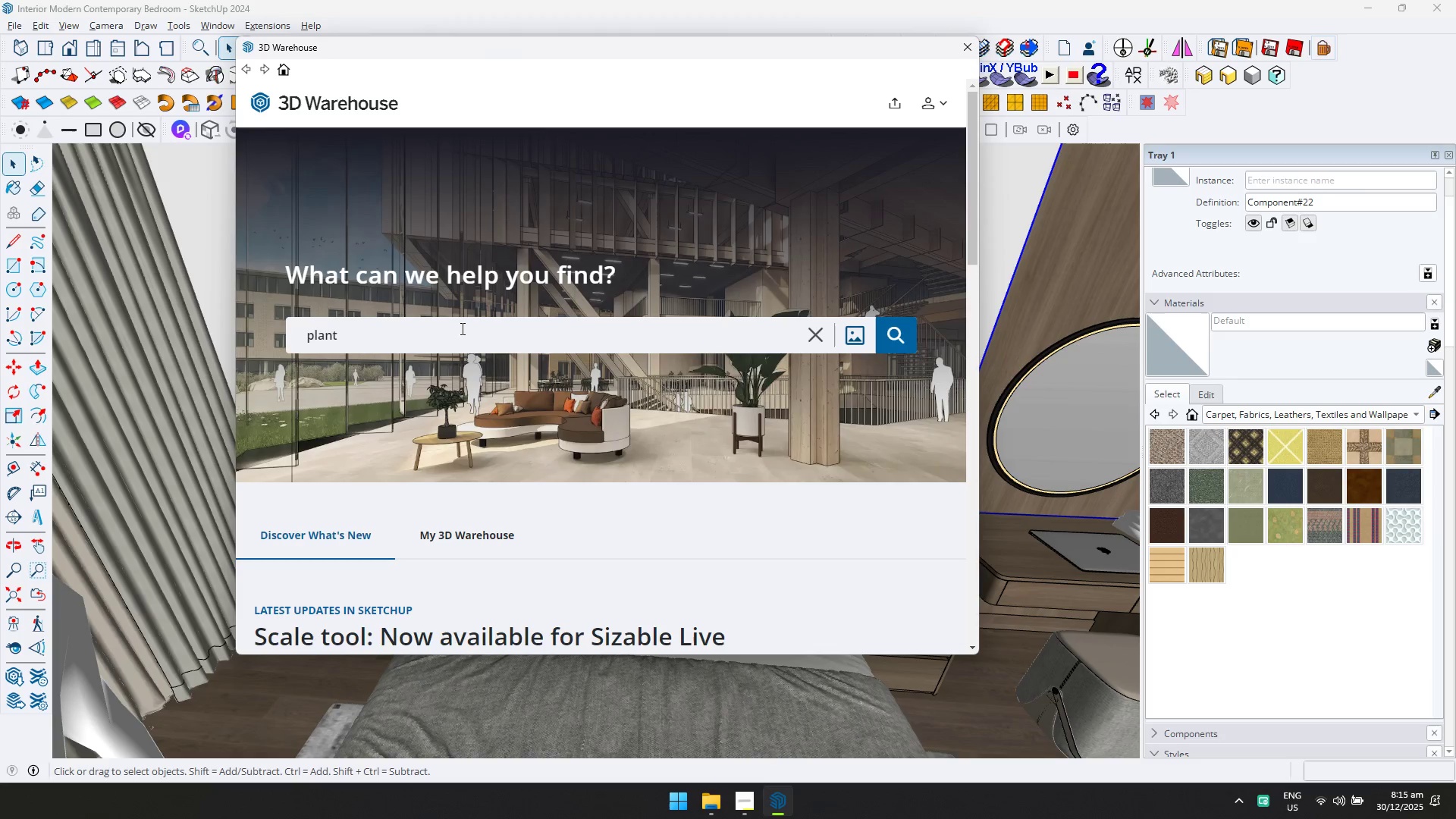 
wait(5.3)
 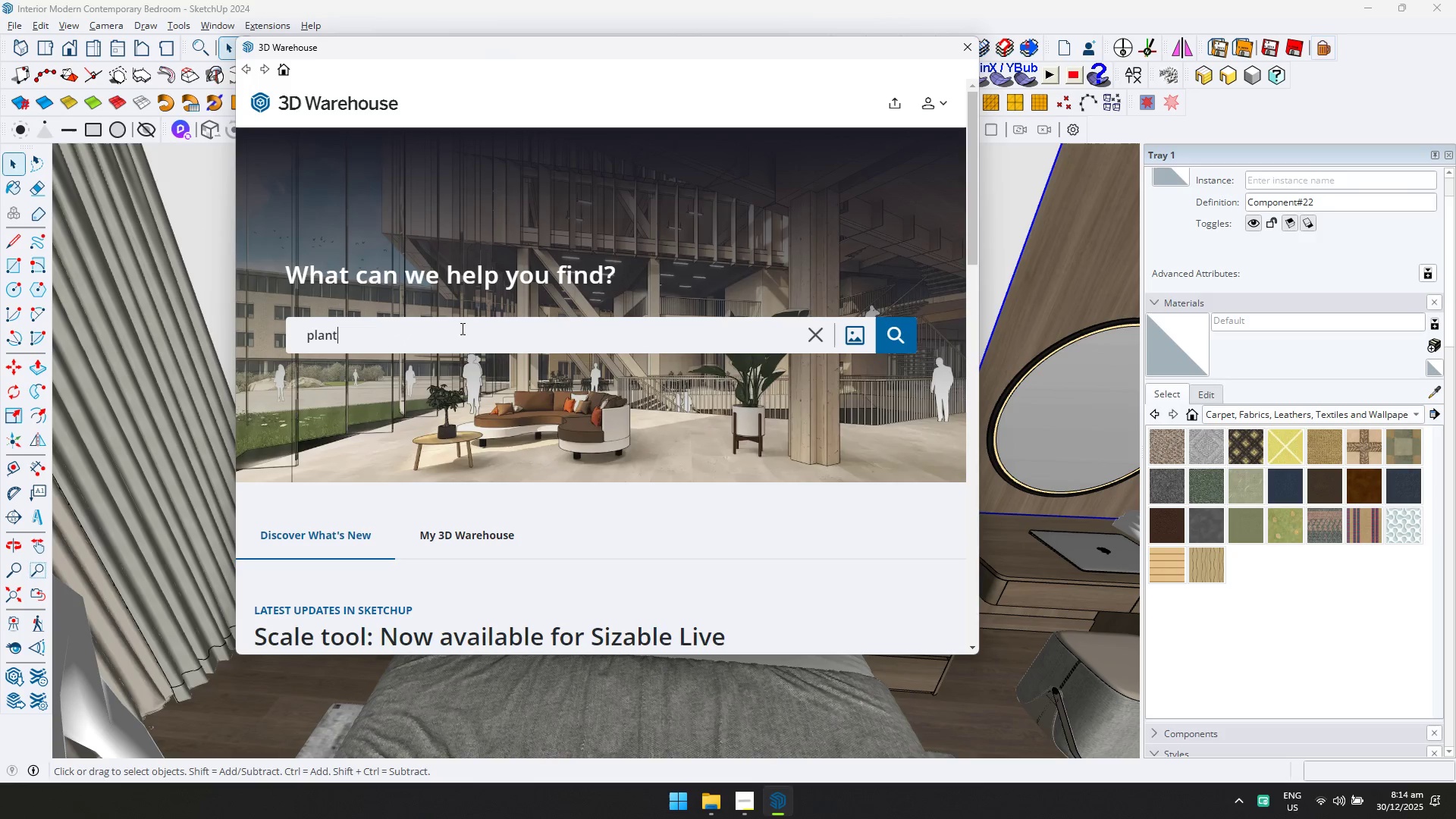 
key(Enter)
 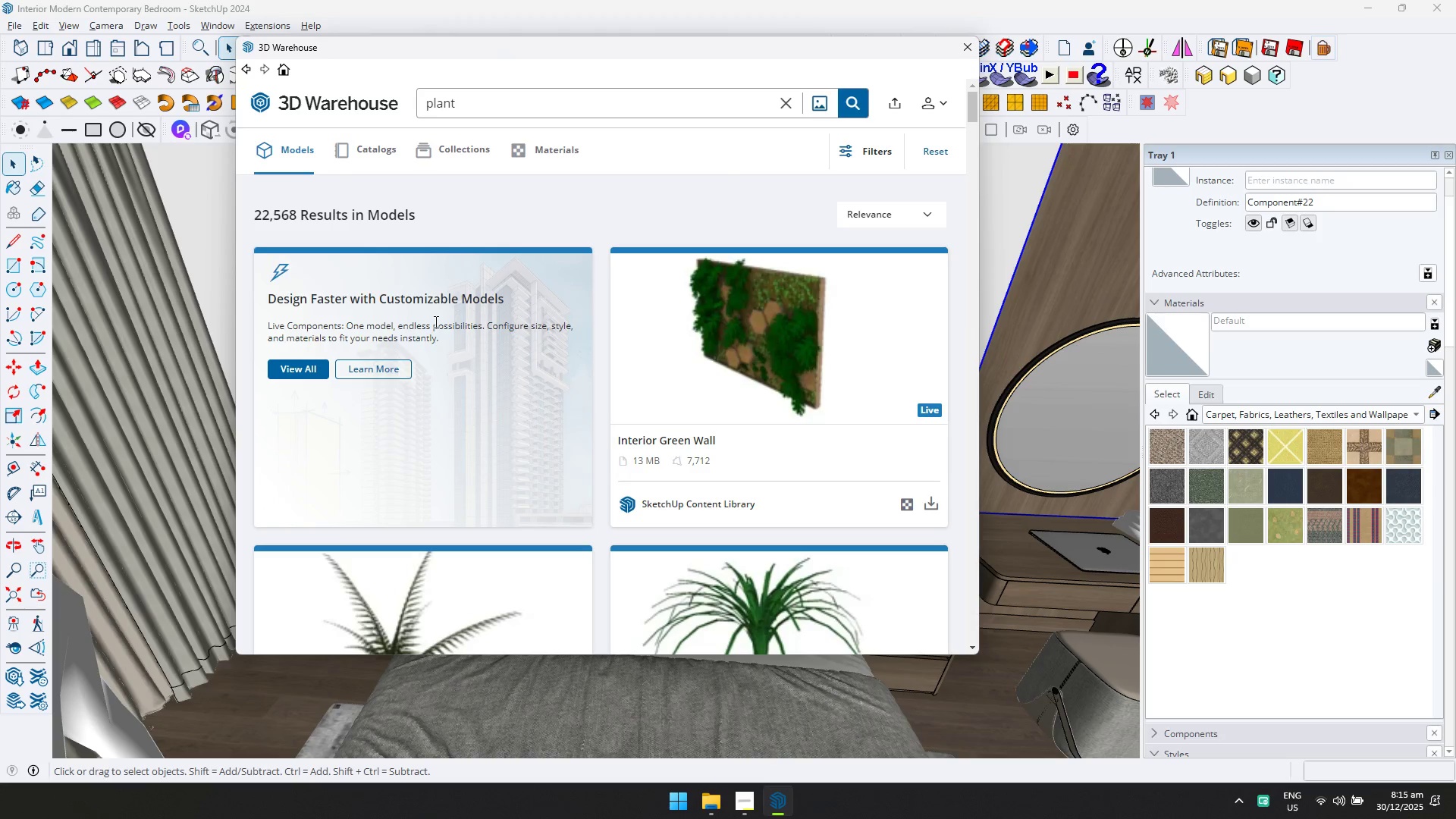 
wait(9.0)
 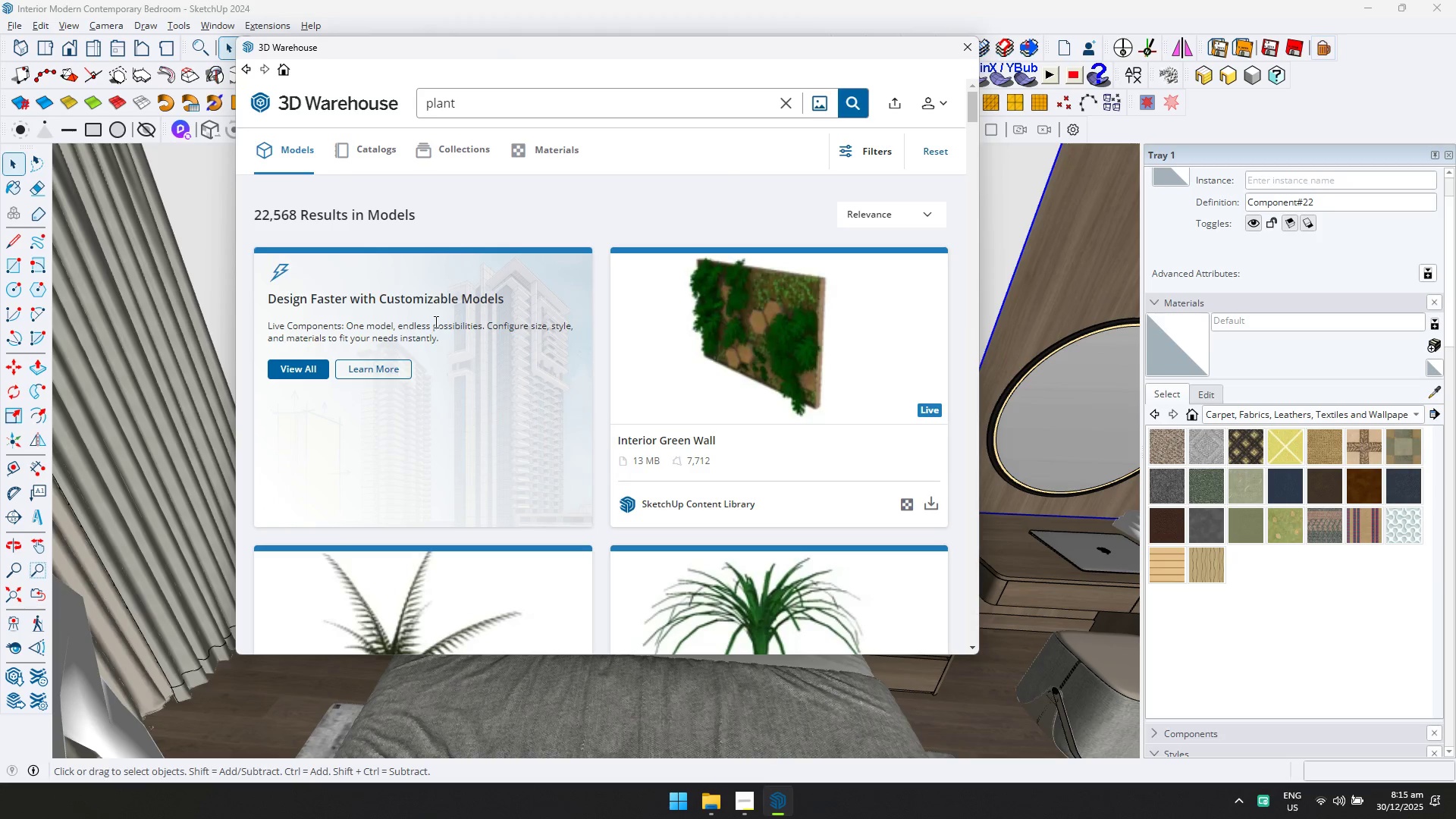 
scroll: coordinate [628, 333], scroll_direction: down, amount: 4.0
 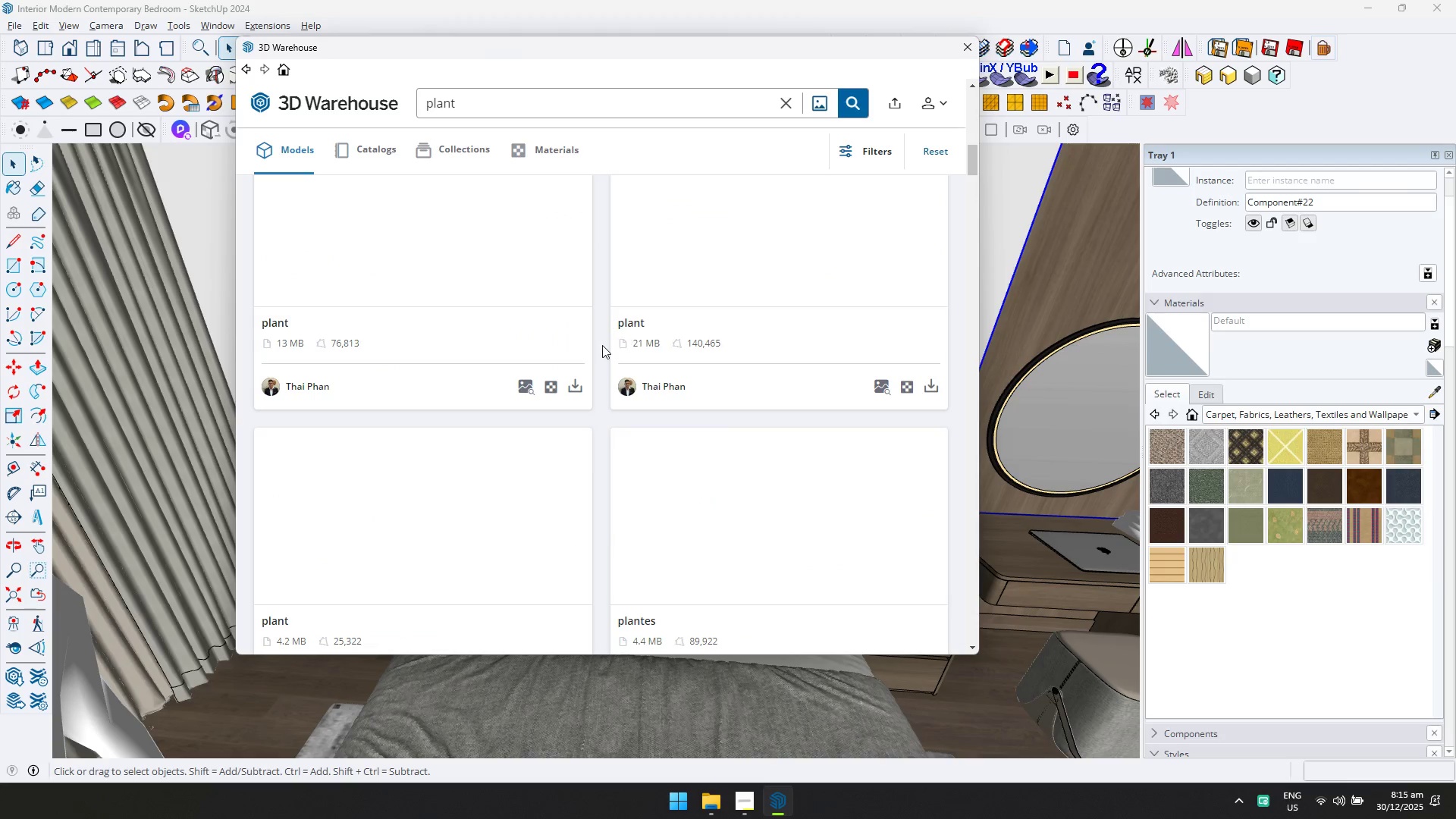 
scroll: coordinate [601, 345], scroll_direction: up, amount: 1.0
 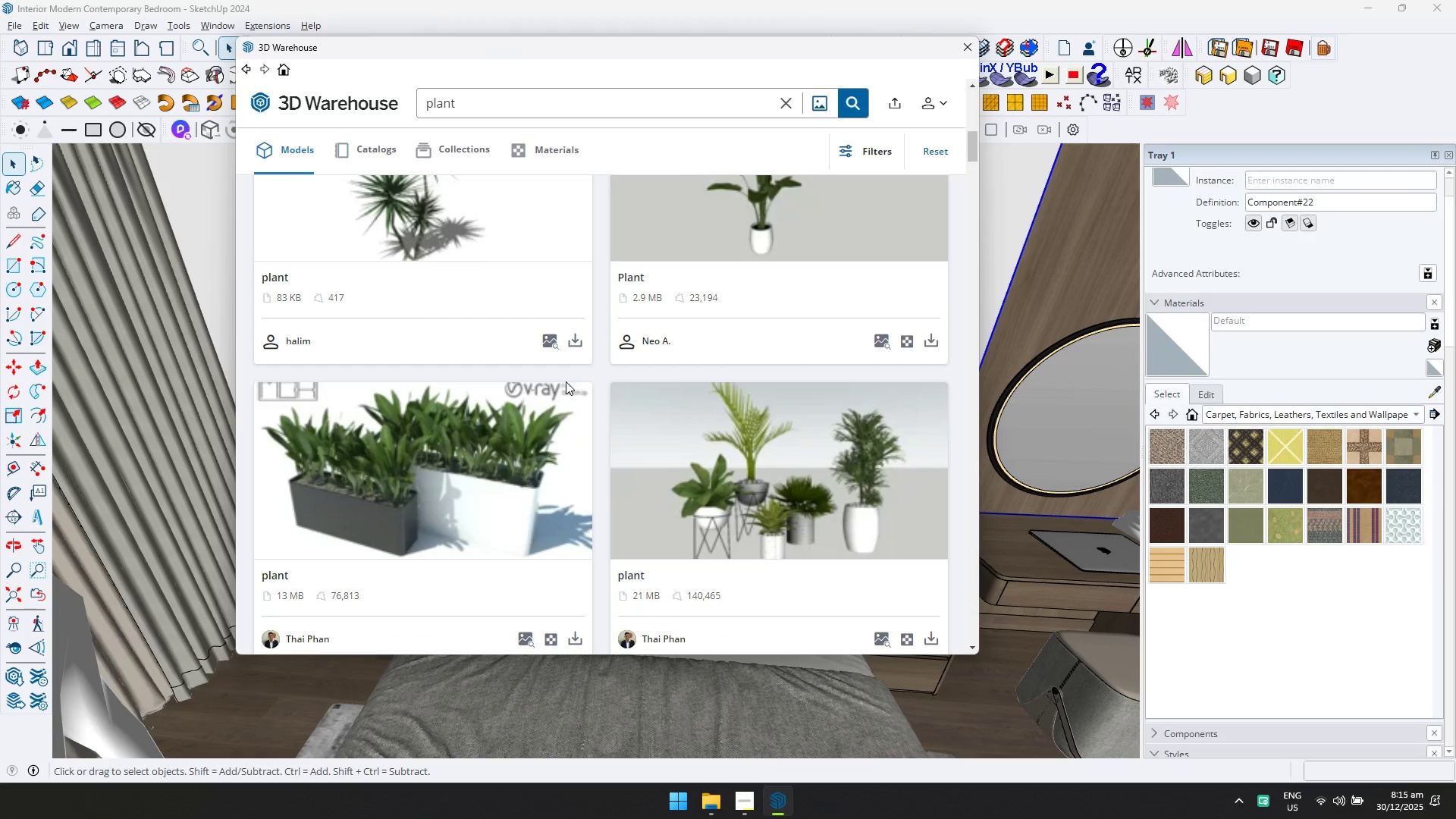 
wait(9.47)
 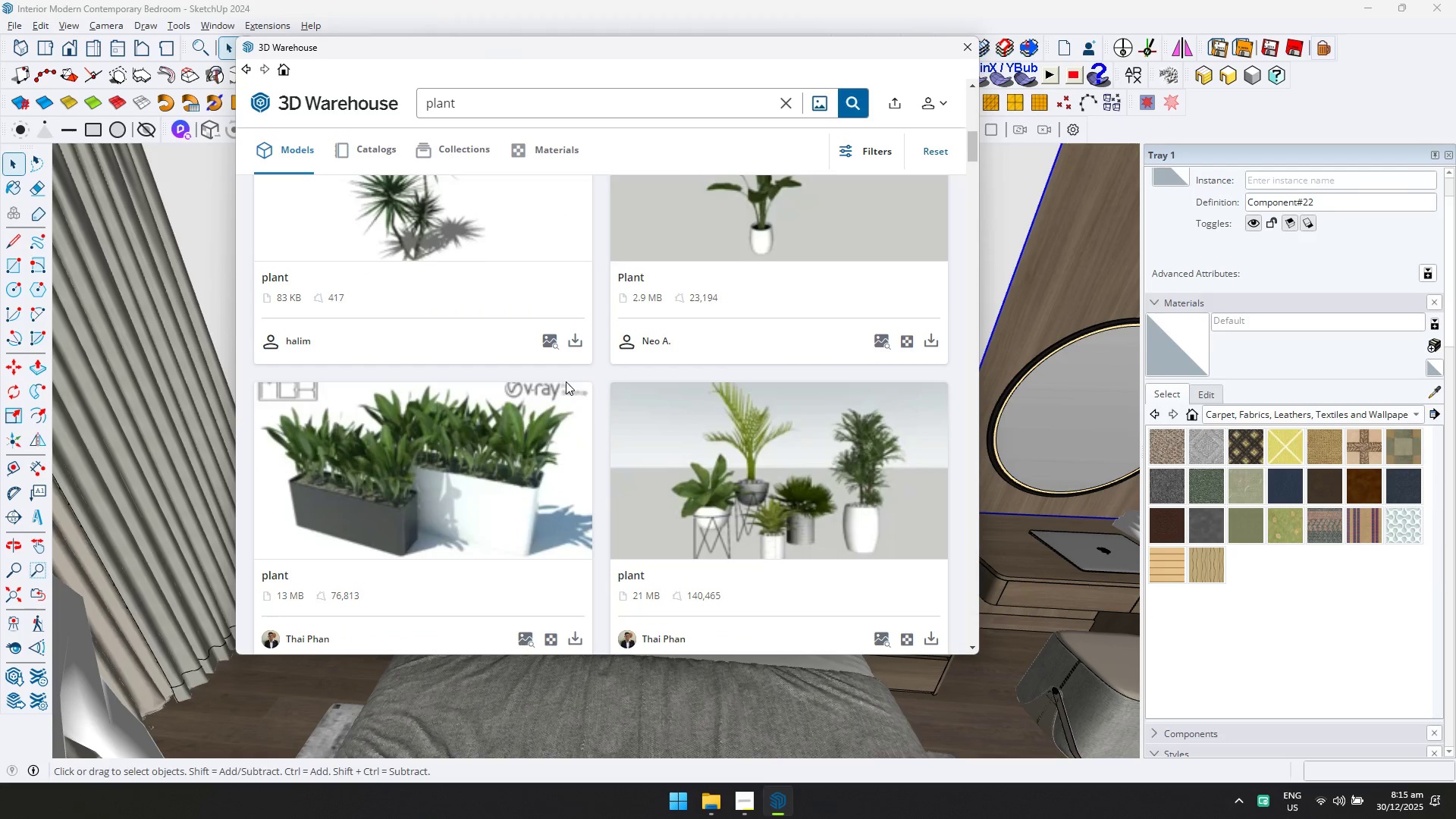 
scroll: coordinate [658, 462], scroll_direction: down, amount: 9.0
 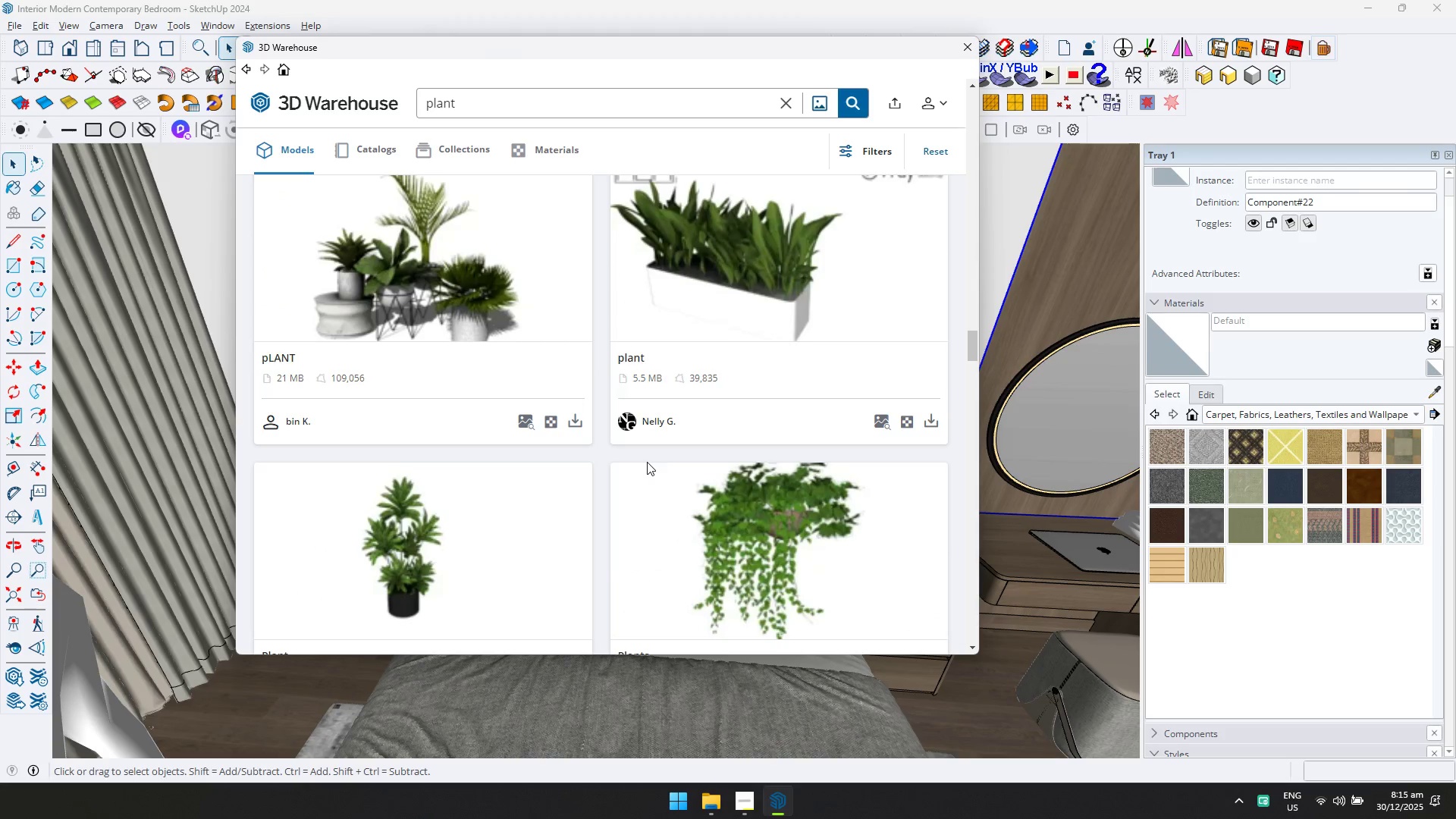 
scroll: coordinate [632, 463], scroll_direction: down, amount: 7.0
 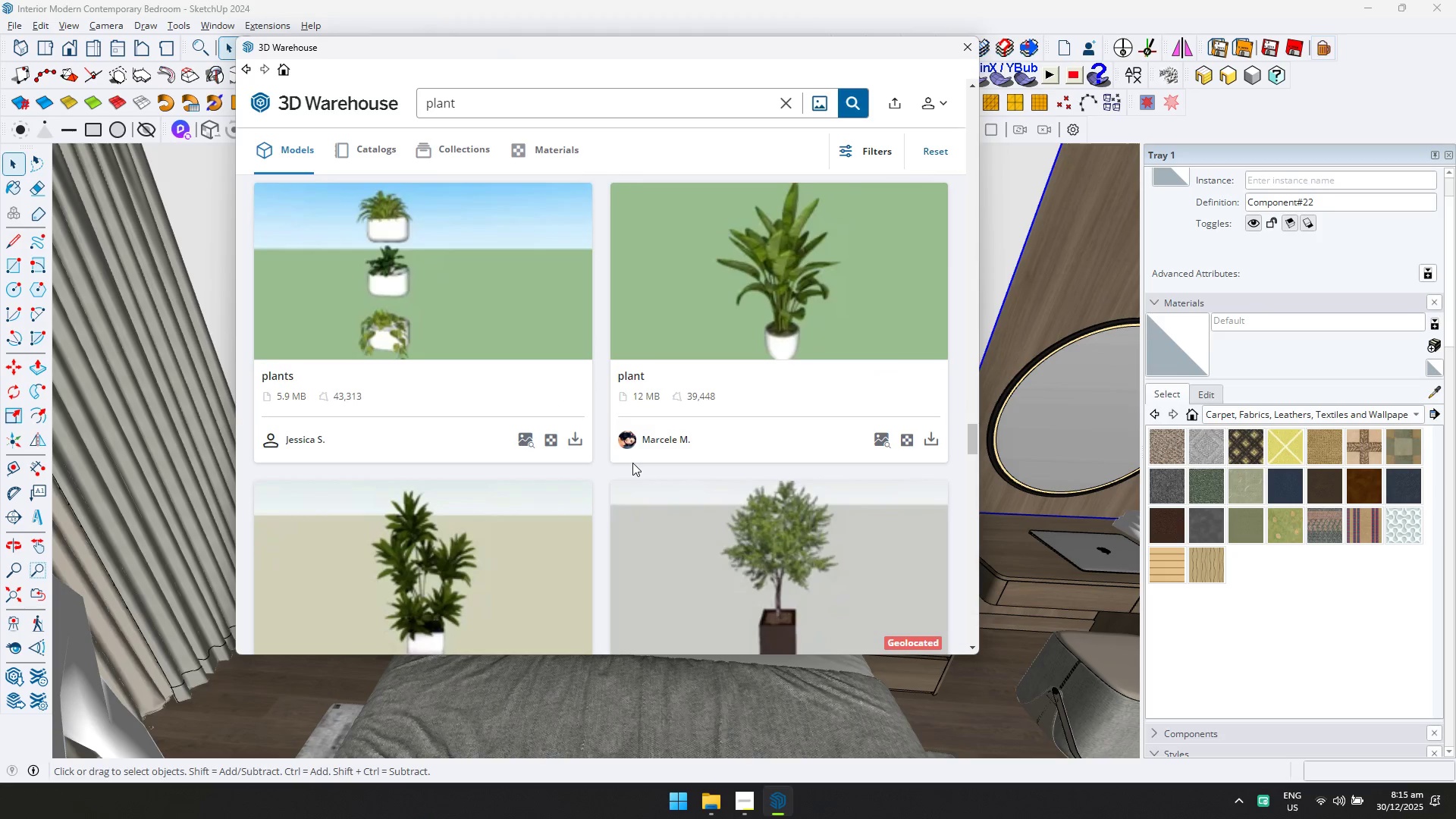 
scroll: coordinate [632, 463], scroll_direction: none, amount: 0.0
 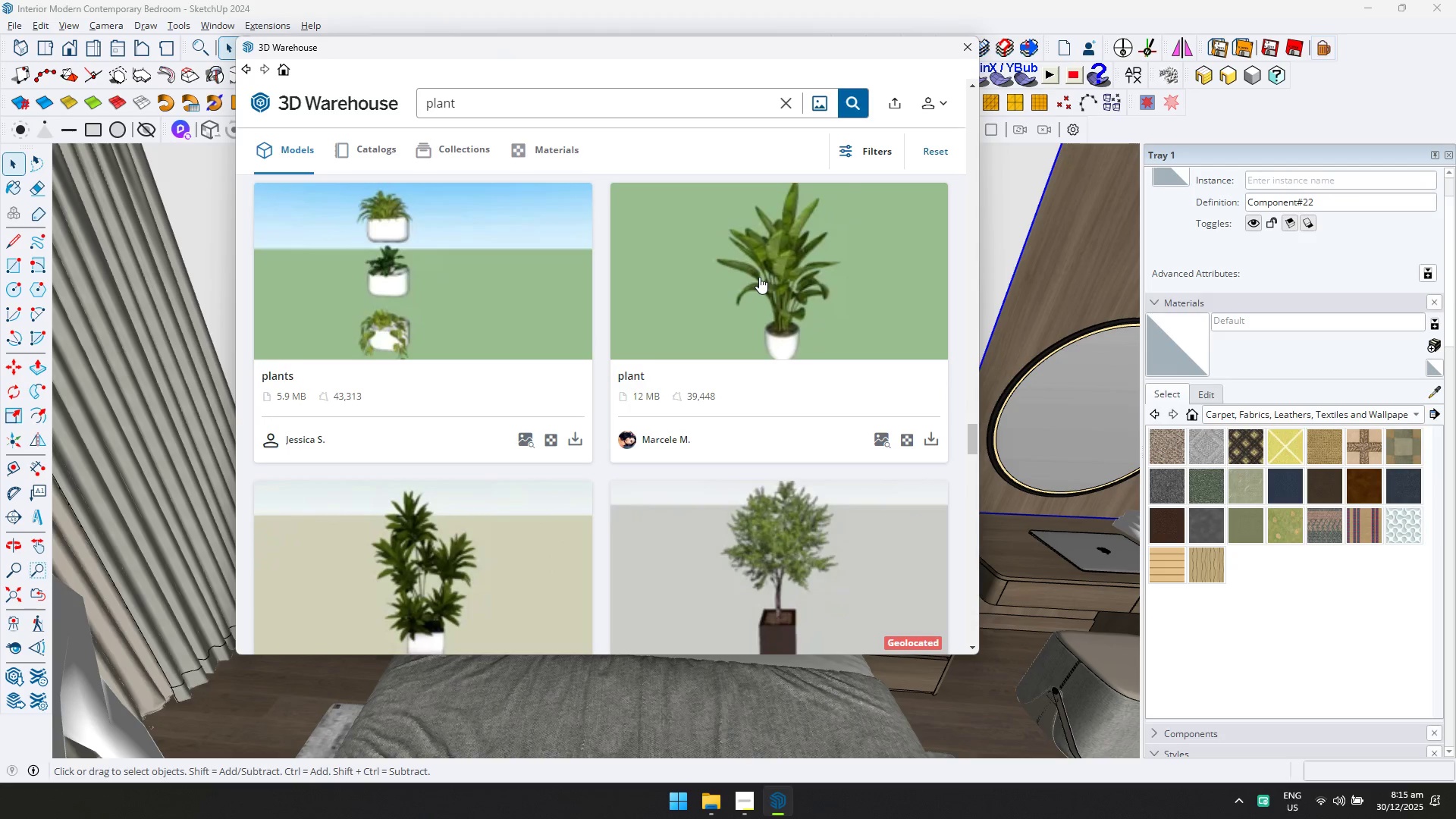 
scroll: coordinate [639, 352], scroll_direction: down, amount: 6.0
 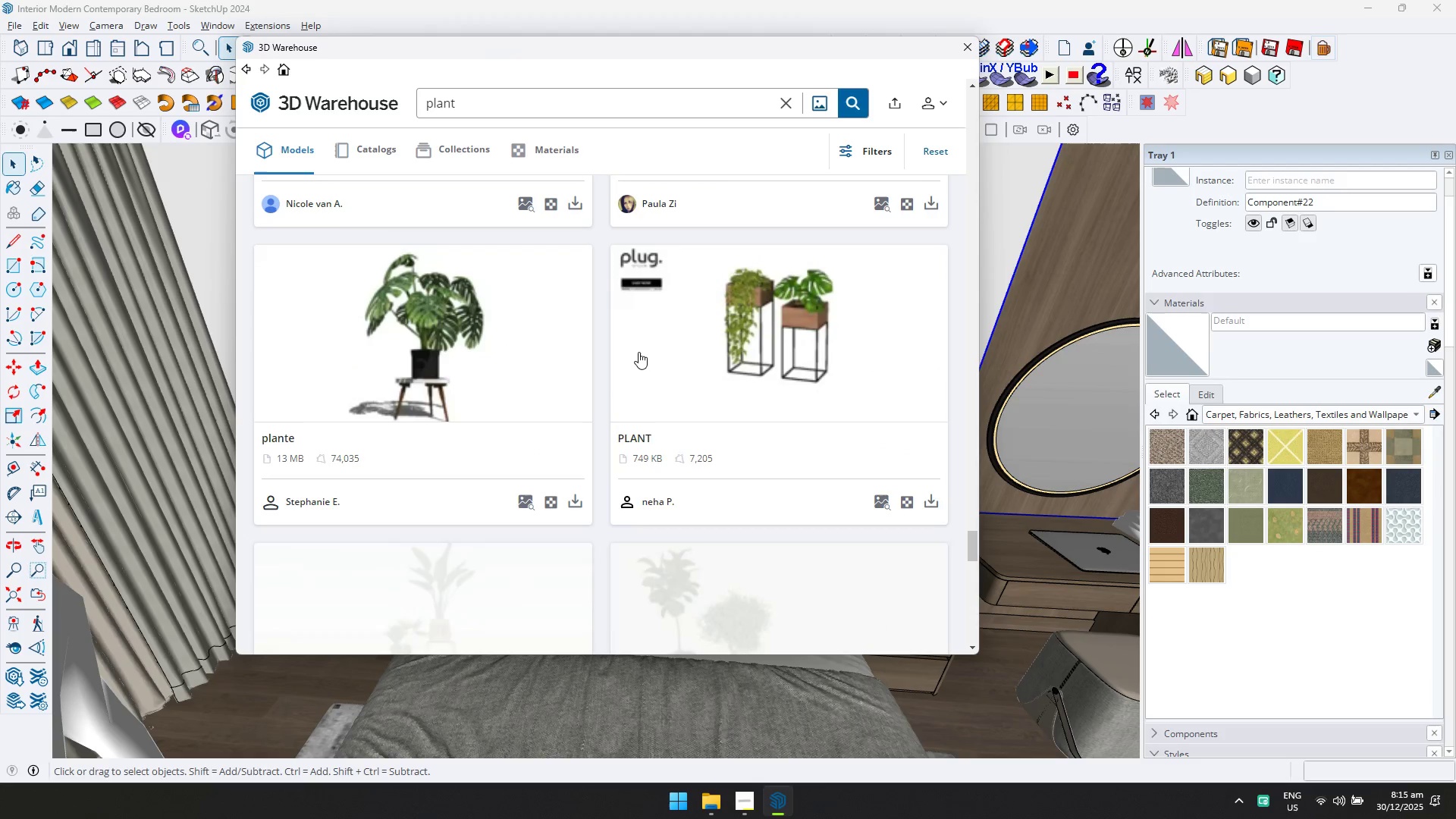 
scroll: coordinate [639, 352], scroll_direction: none, amount: 0.0
 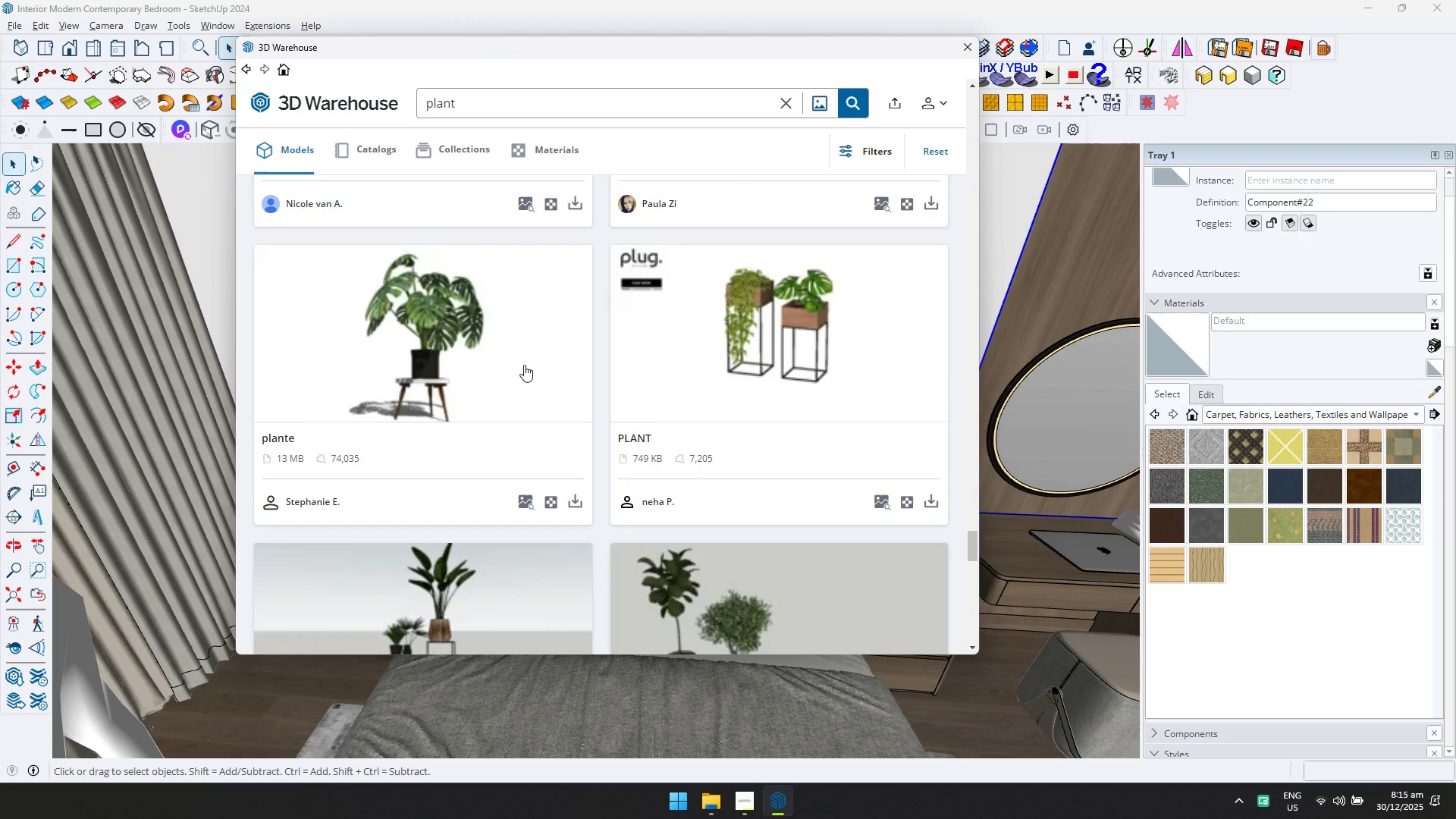 
left_click([524, 365])
 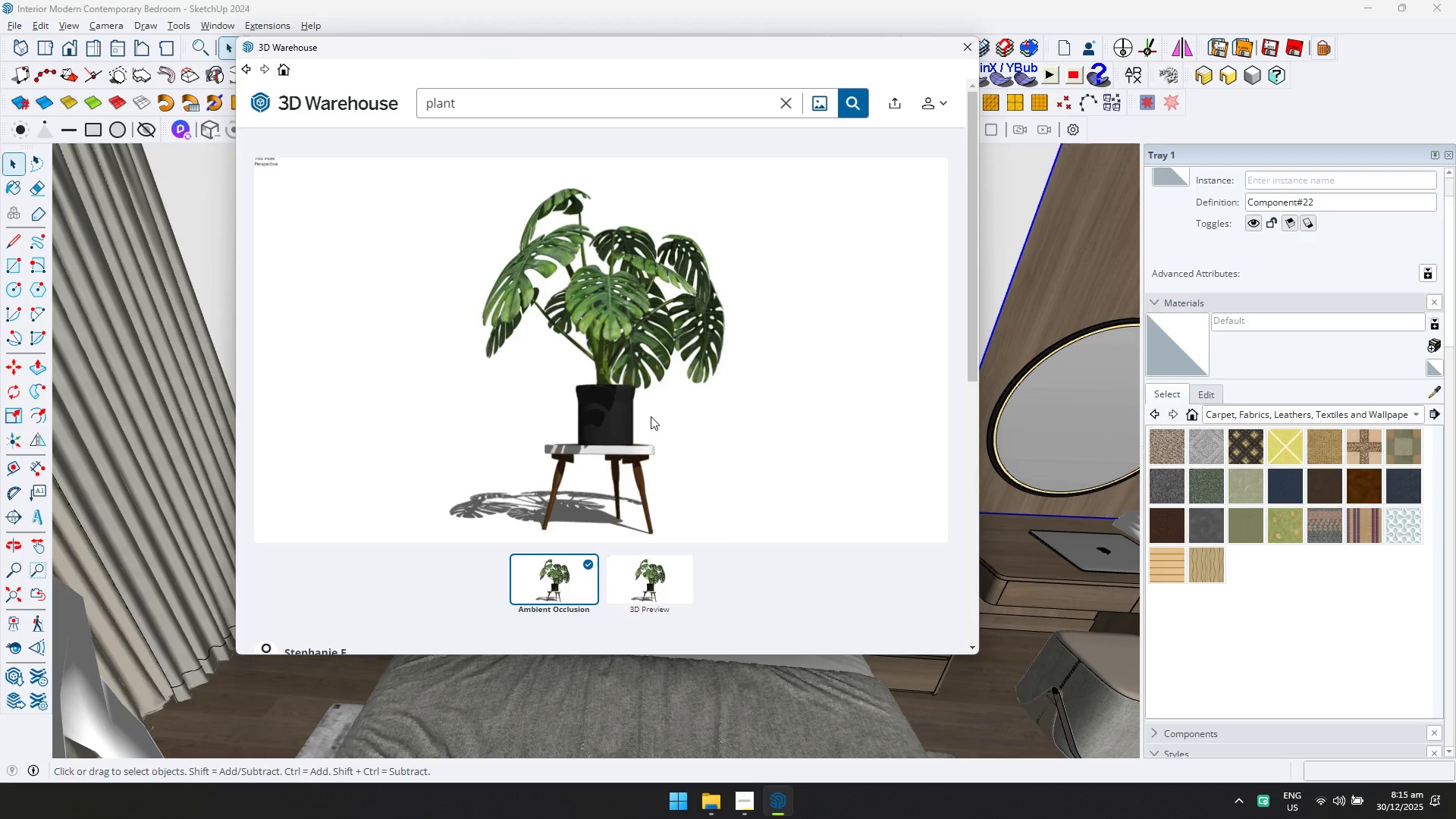 
scroll: coordinate [648, 419], scroll_direction: down, amount: 1.0
 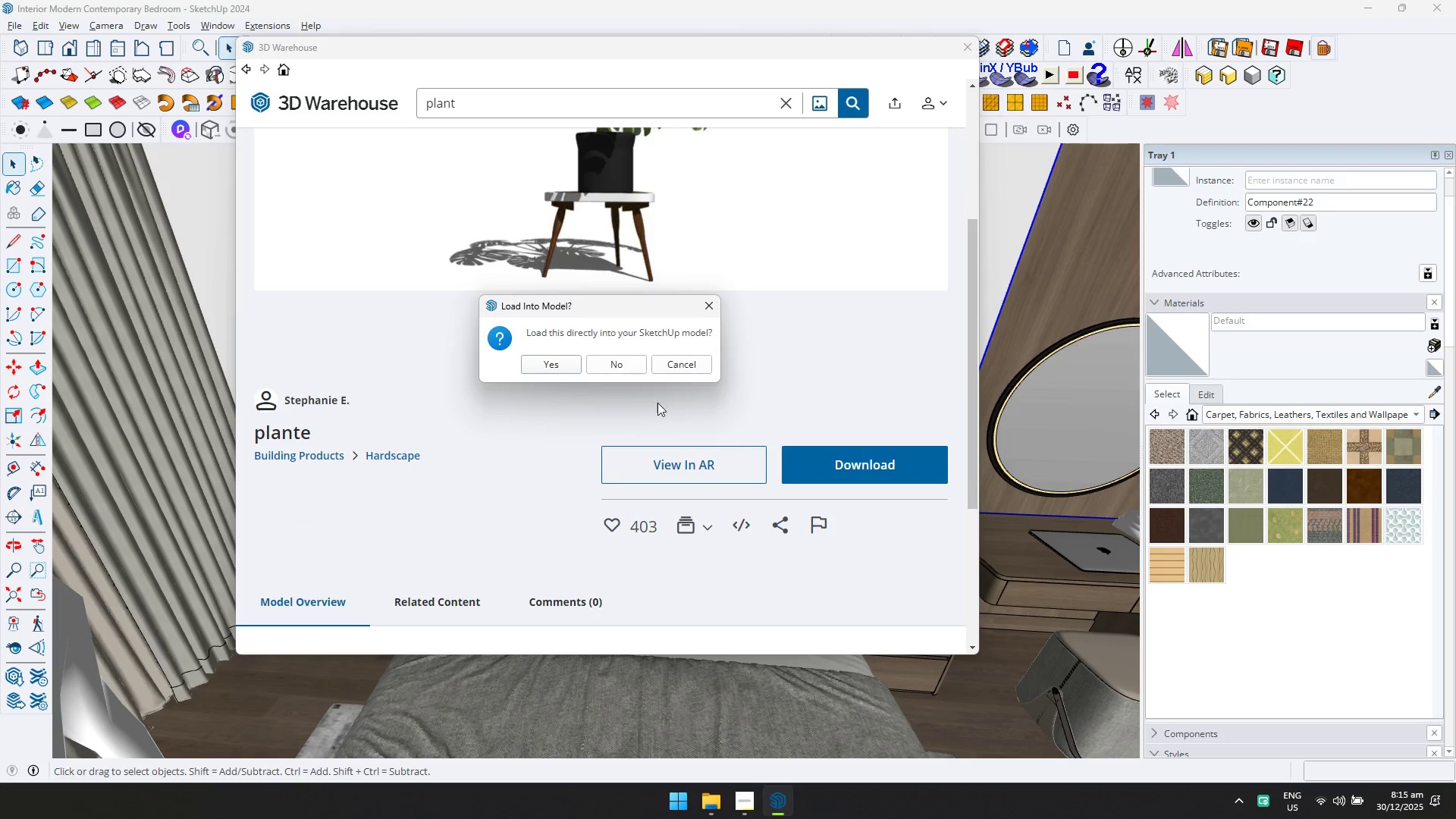 
left_click([571, 359])
 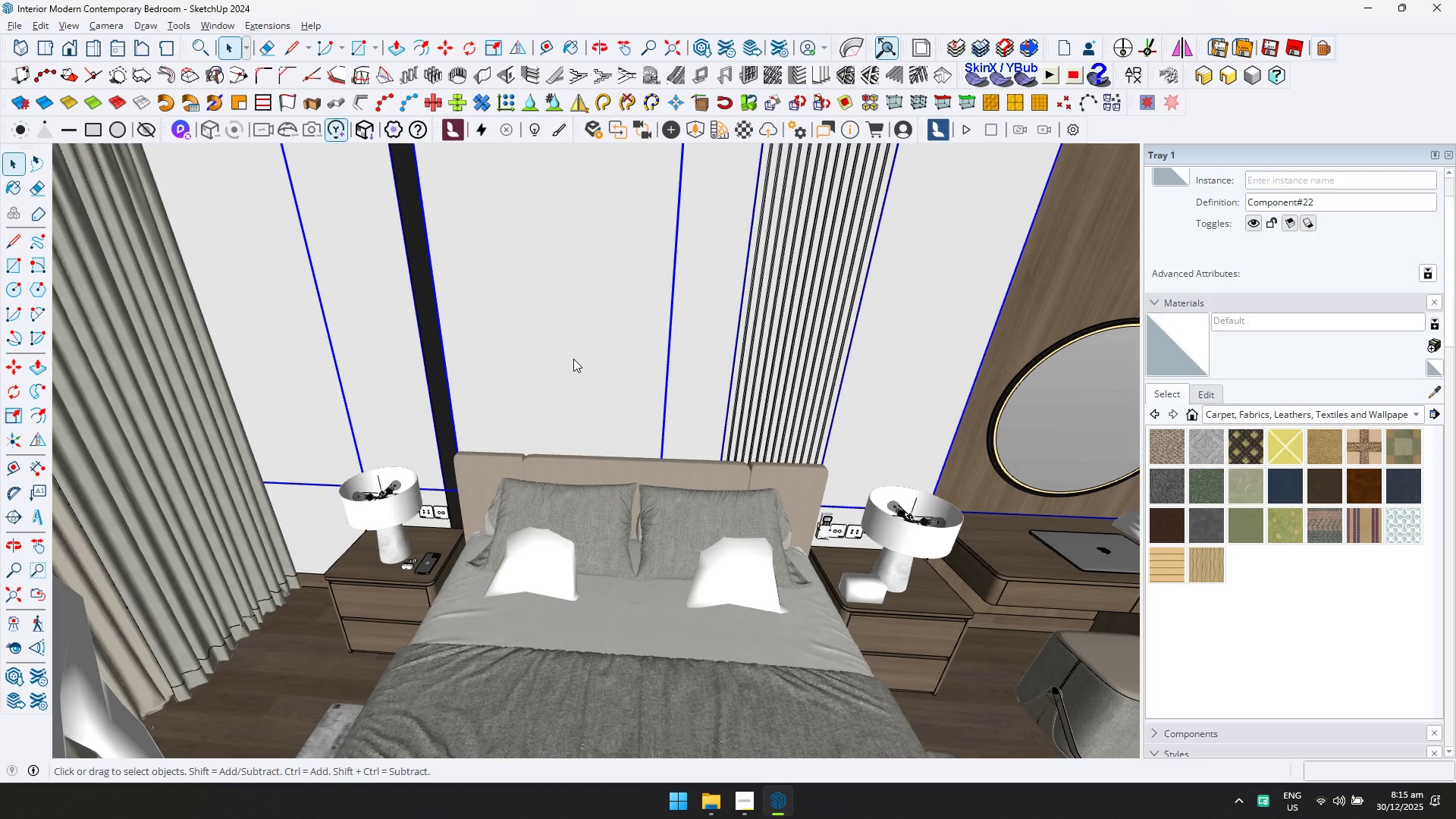 
wait(7.8)
 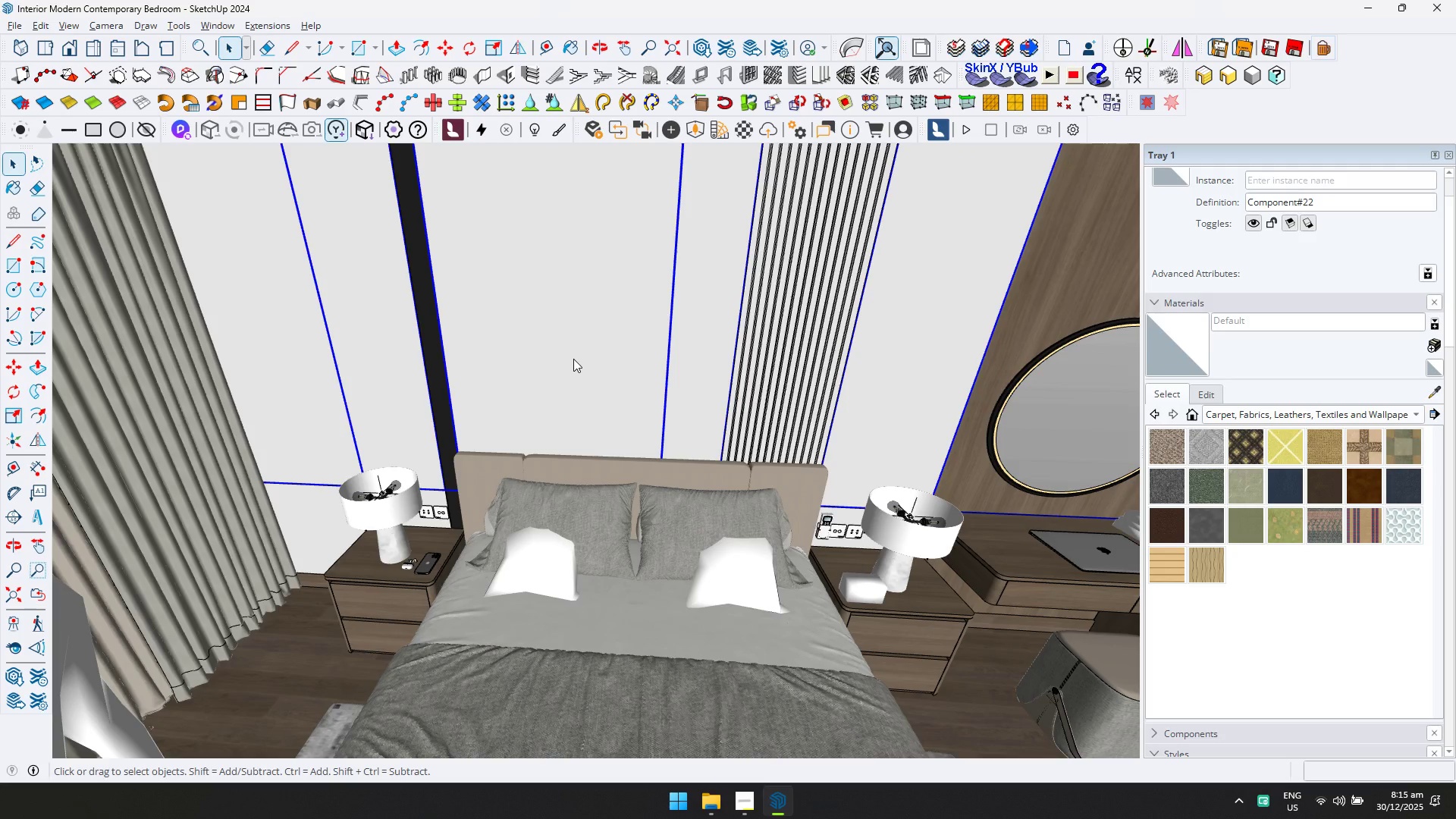 
scroll: coordinate [326, 375], scroll_direction: down, amount: 29.0
 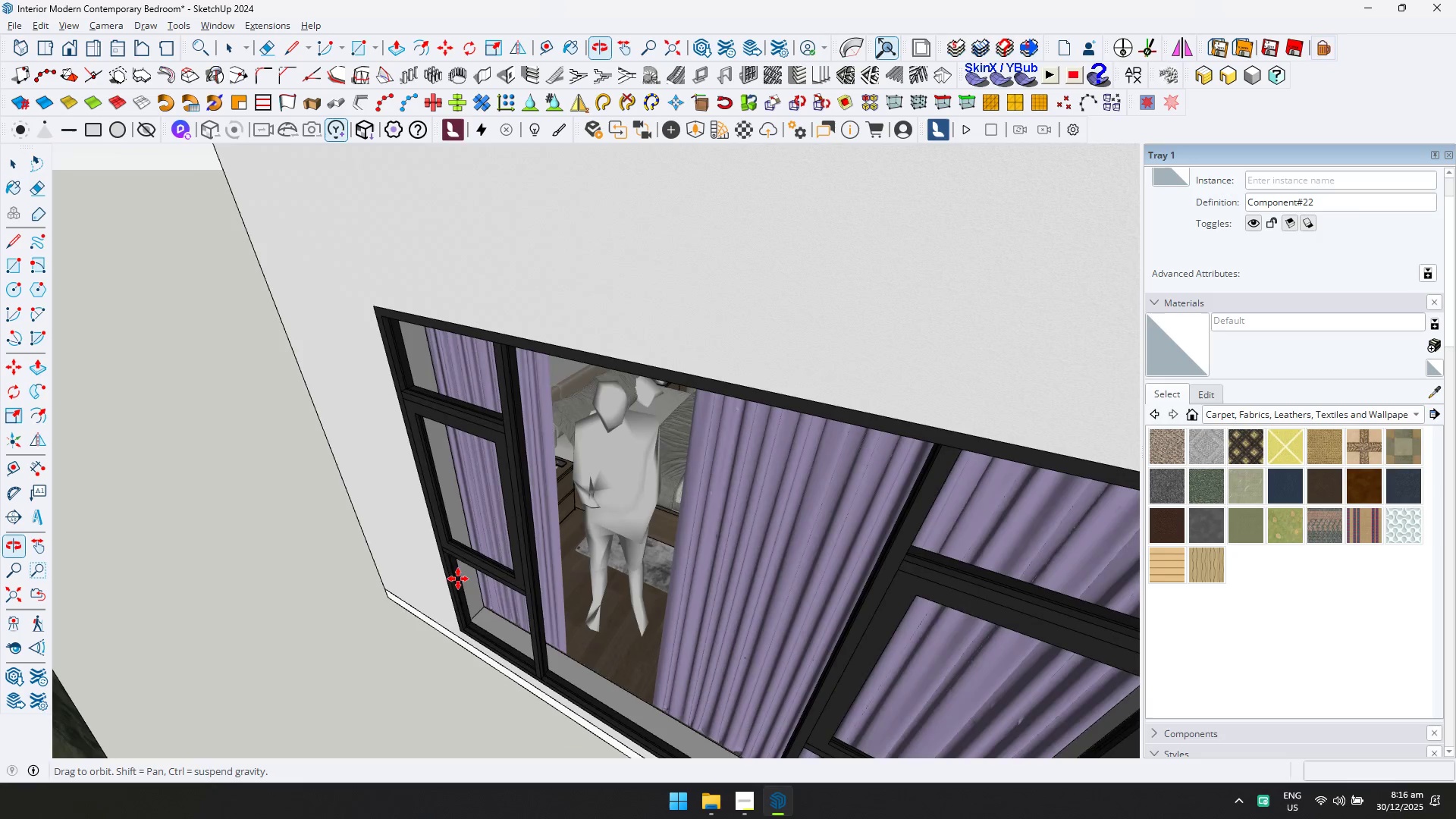 
hold_key(key=ShiftLeft, duration=0.83)
 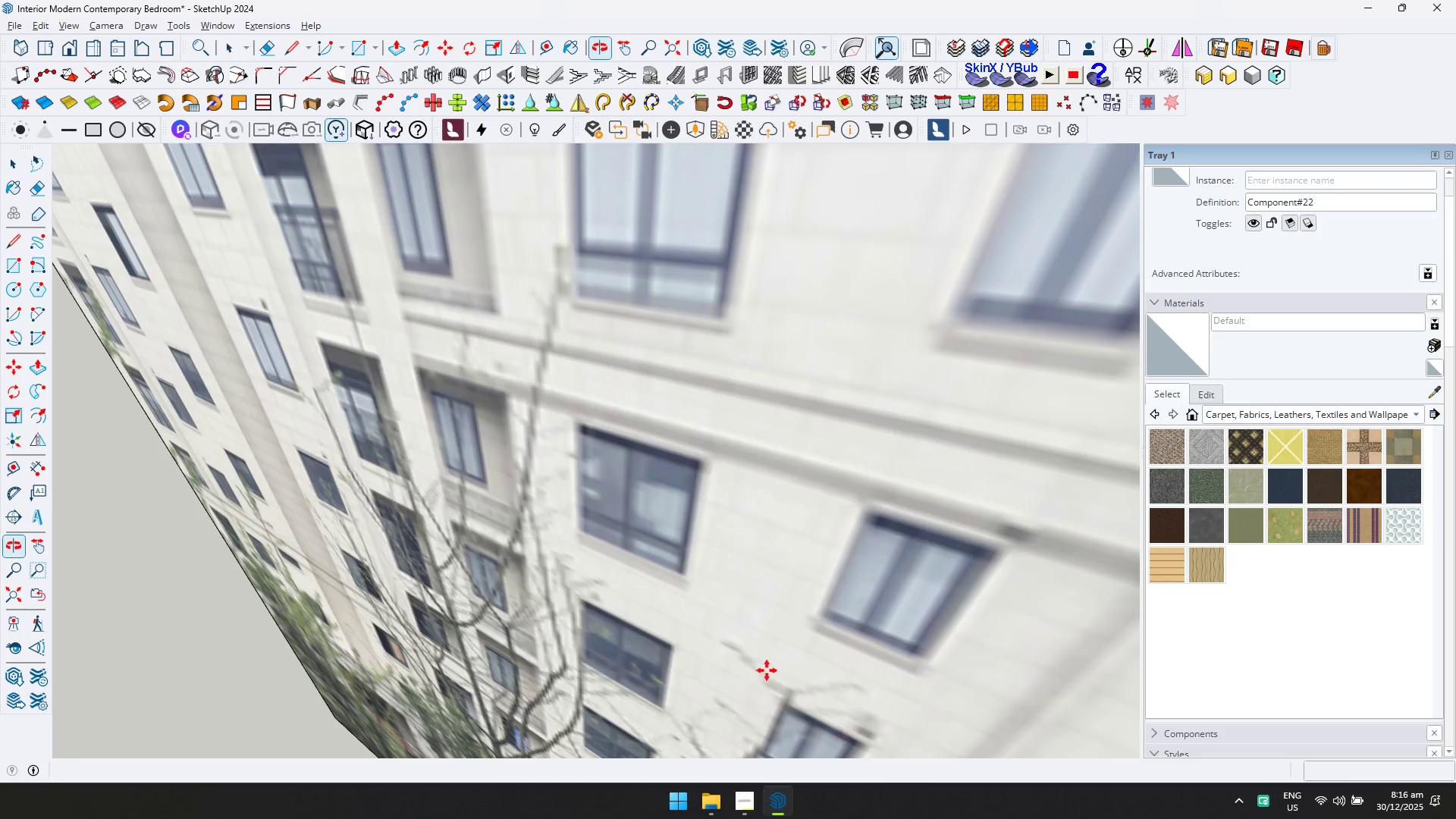 
scroll: coordinate [344, 389], scroll_direction: down, amount: 6.0
 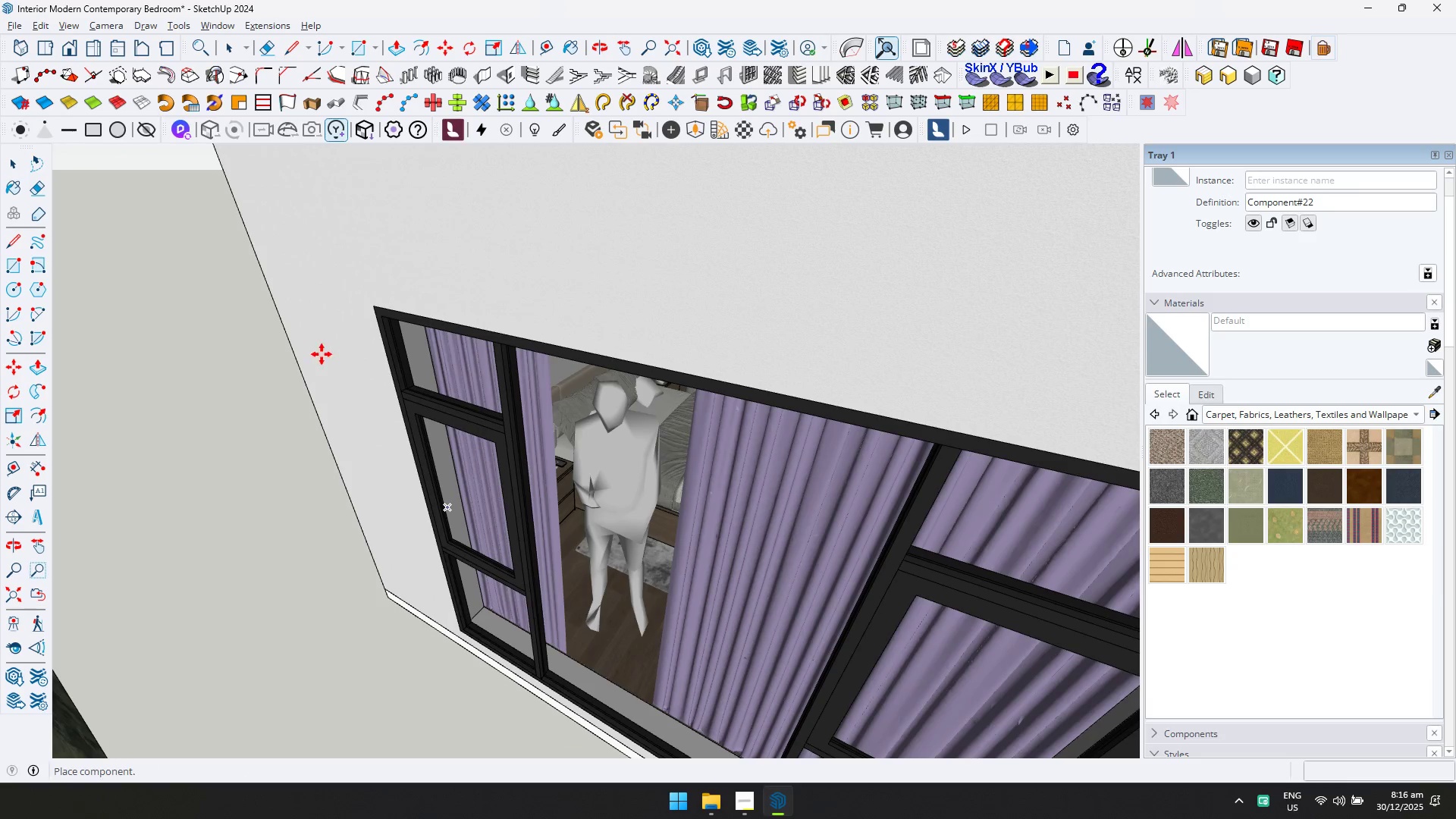 
hold_key(key=ShiftLeft, duration=0.53)
 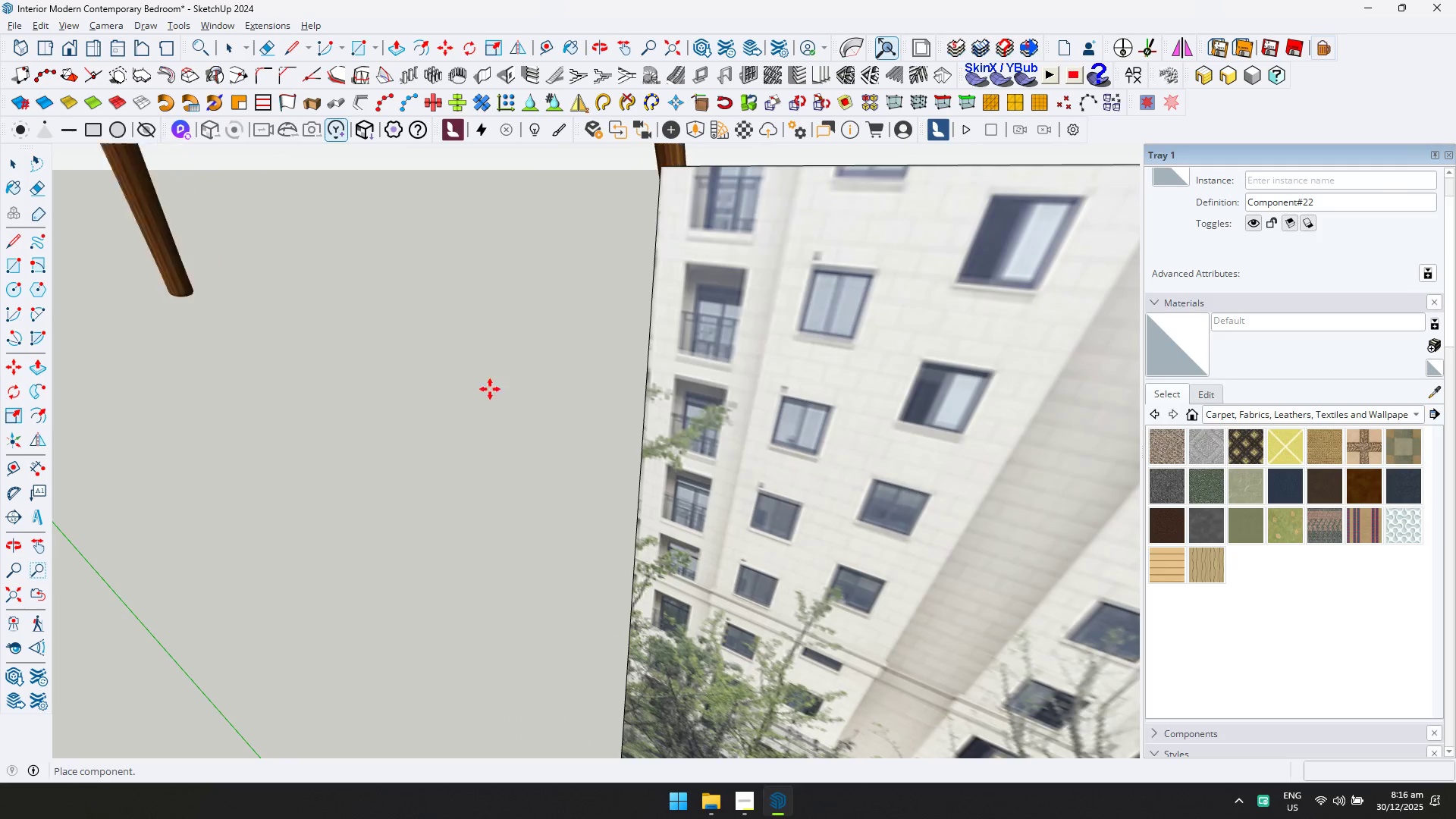 
hold_key(key=ShiftLeft, duration=0.41)
 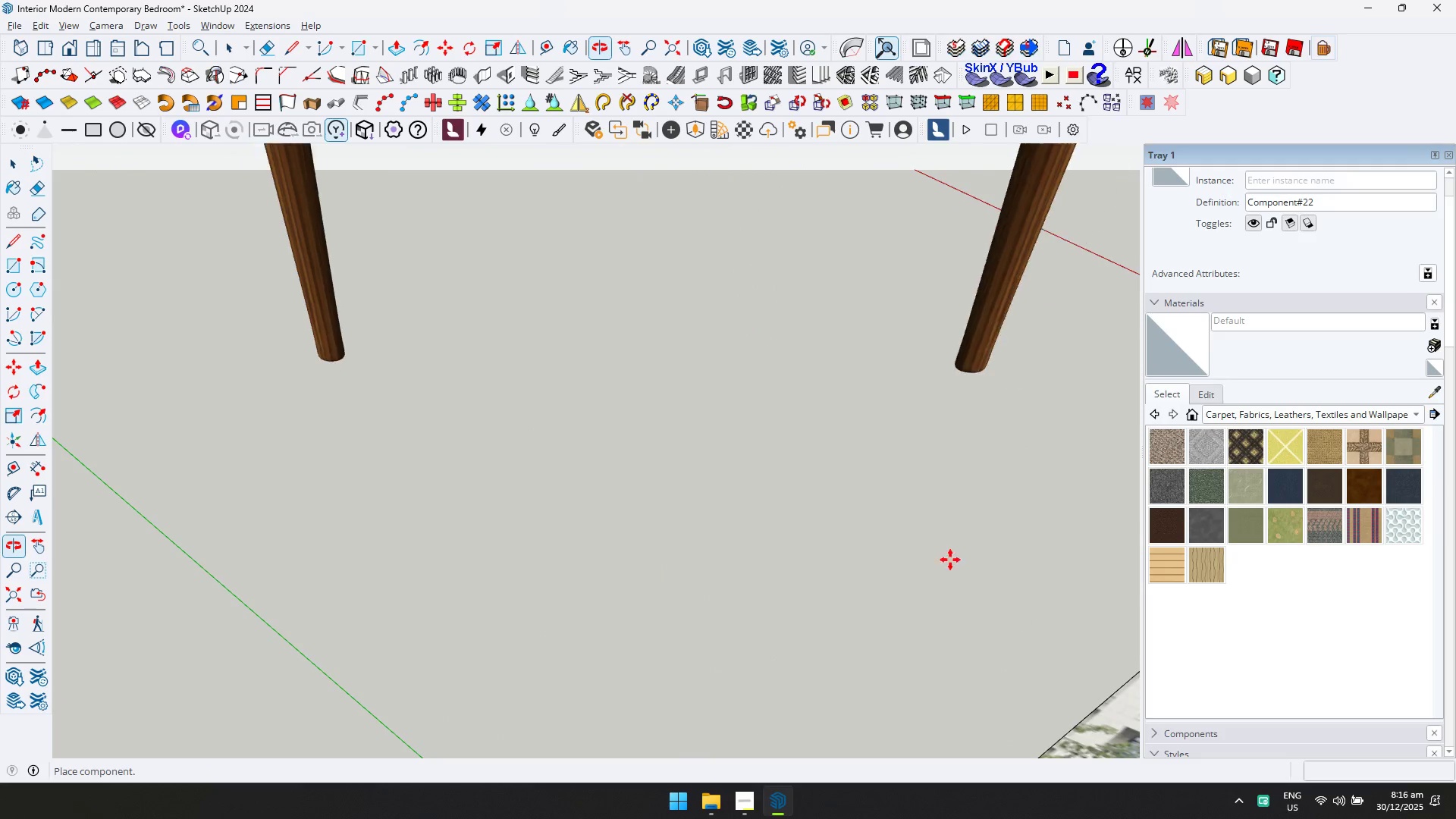 
left_click([841, 479])
 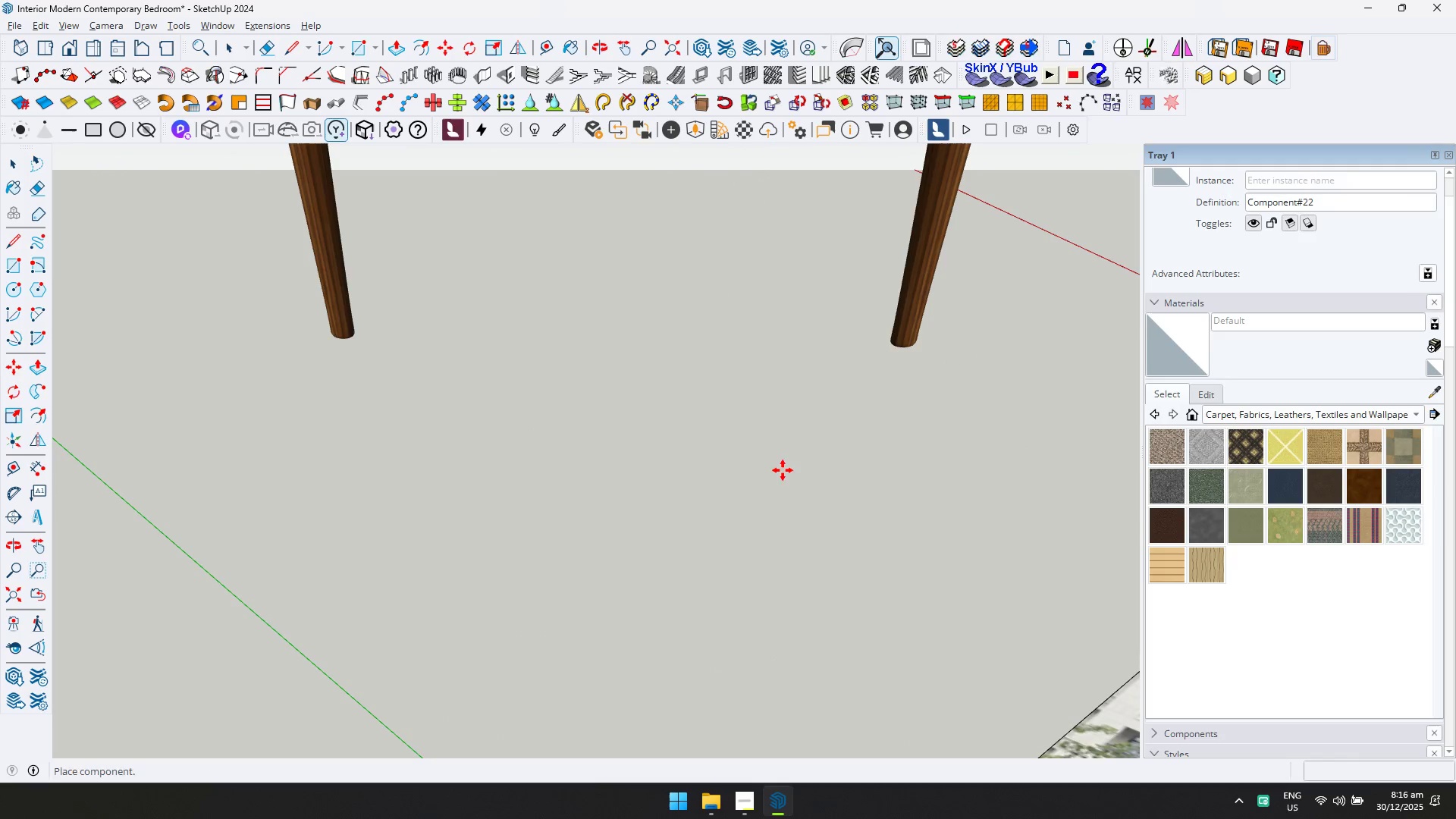 
hold_key(key=ShiftLeft, duration=0.42)
scroll: coordinate [459, 370], scroll_direction: down, amount: 29.0
 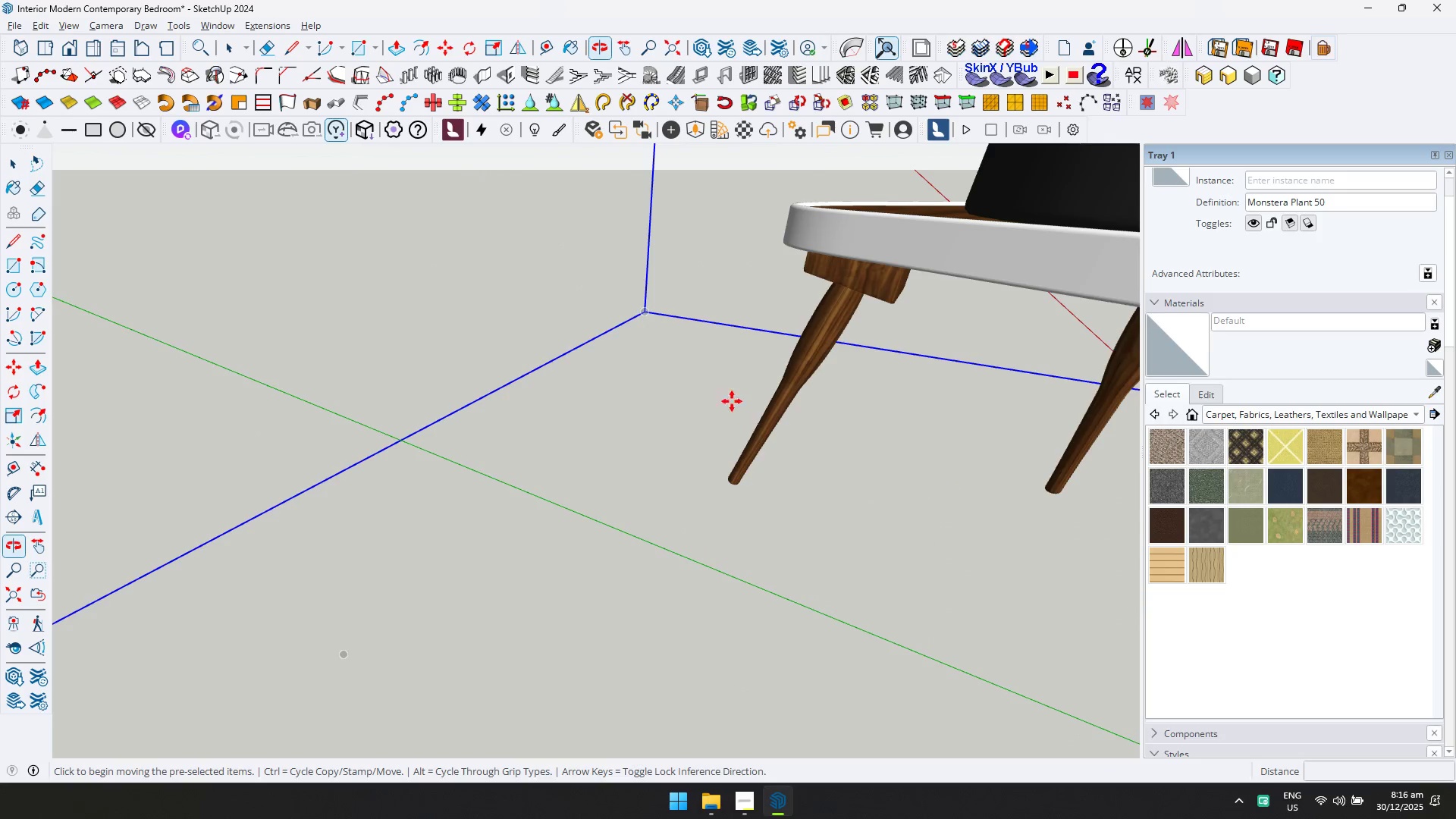 
hold_key(key=ShiftLeft, duration=0.47)
 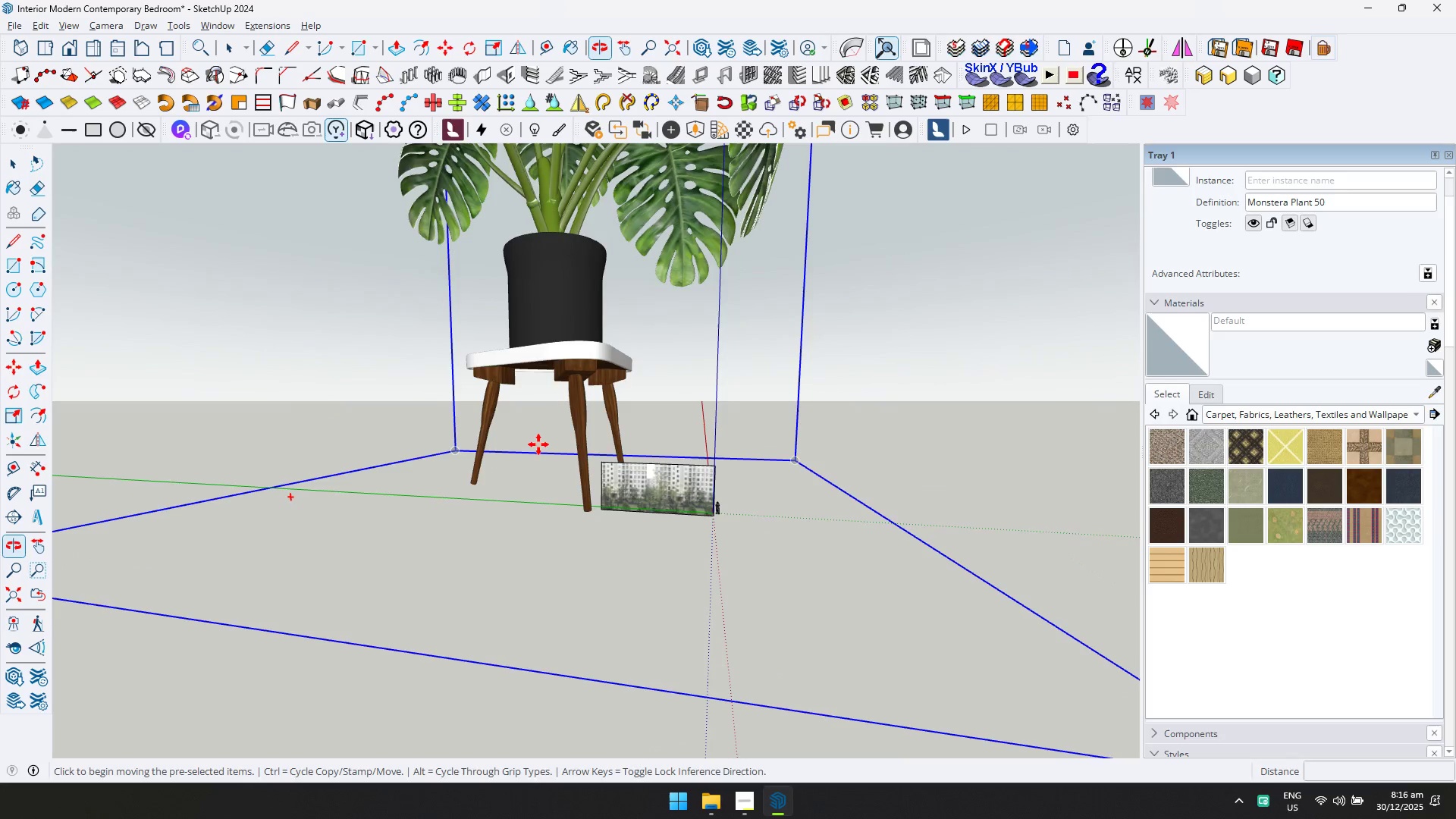 
scroll: coordinate [569, 345], scroll_direction: down, amount: 9.0
 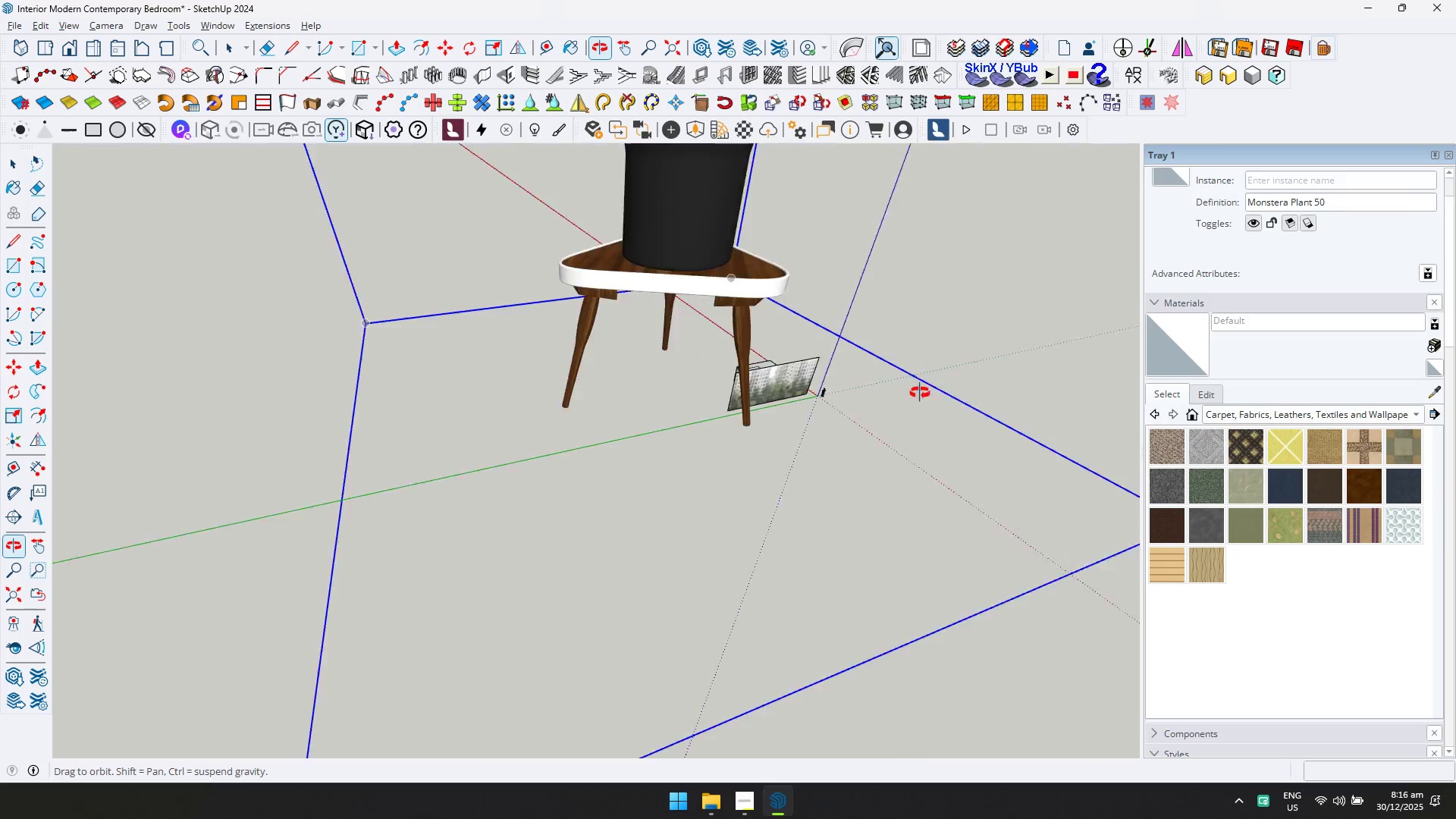 
hold_key(key=ShiftLeft, duration=0.34)
scroll: coordinate [568, 375], scroll_direction: down, amount: 6.0
 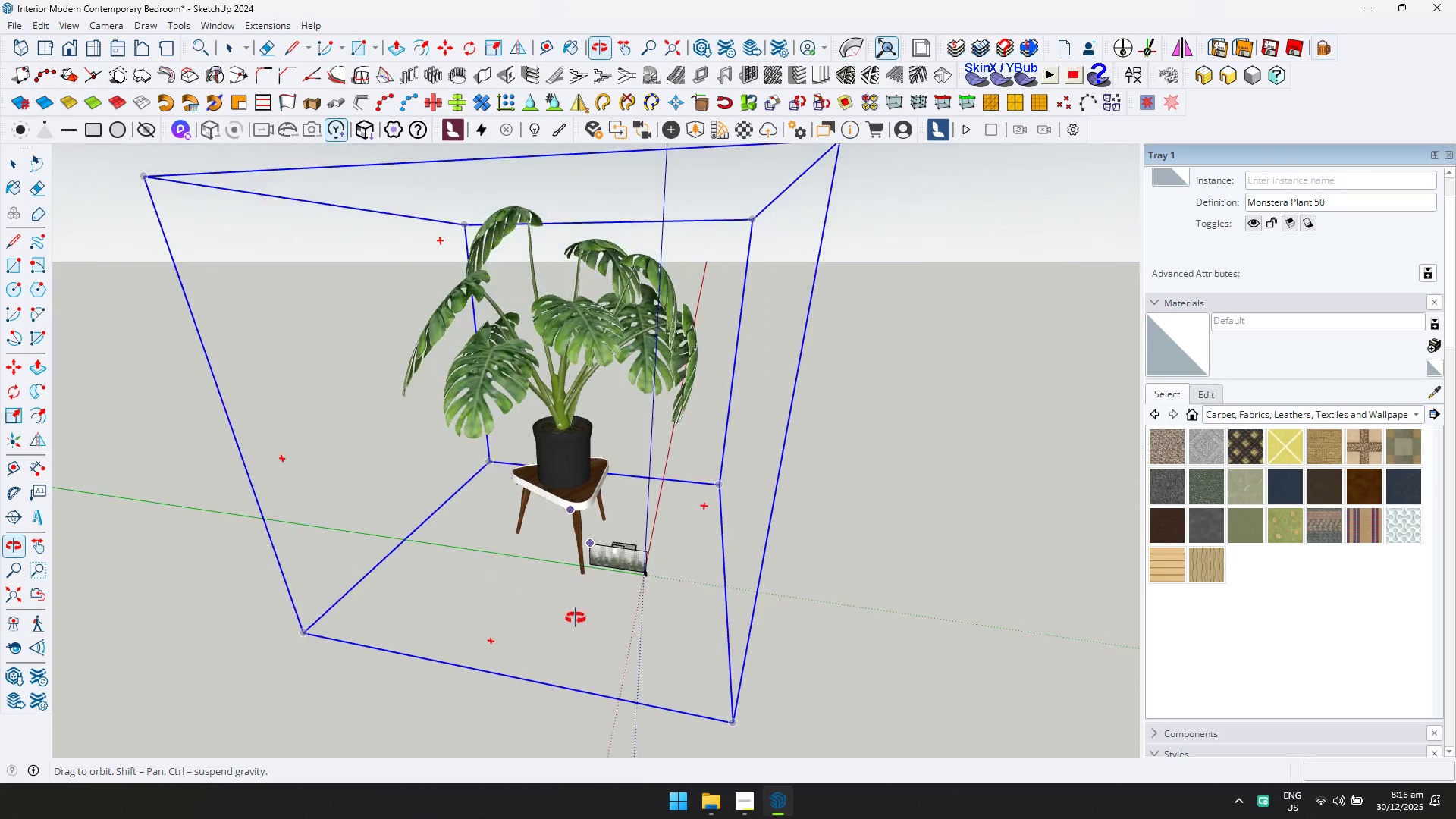 
key(S)
 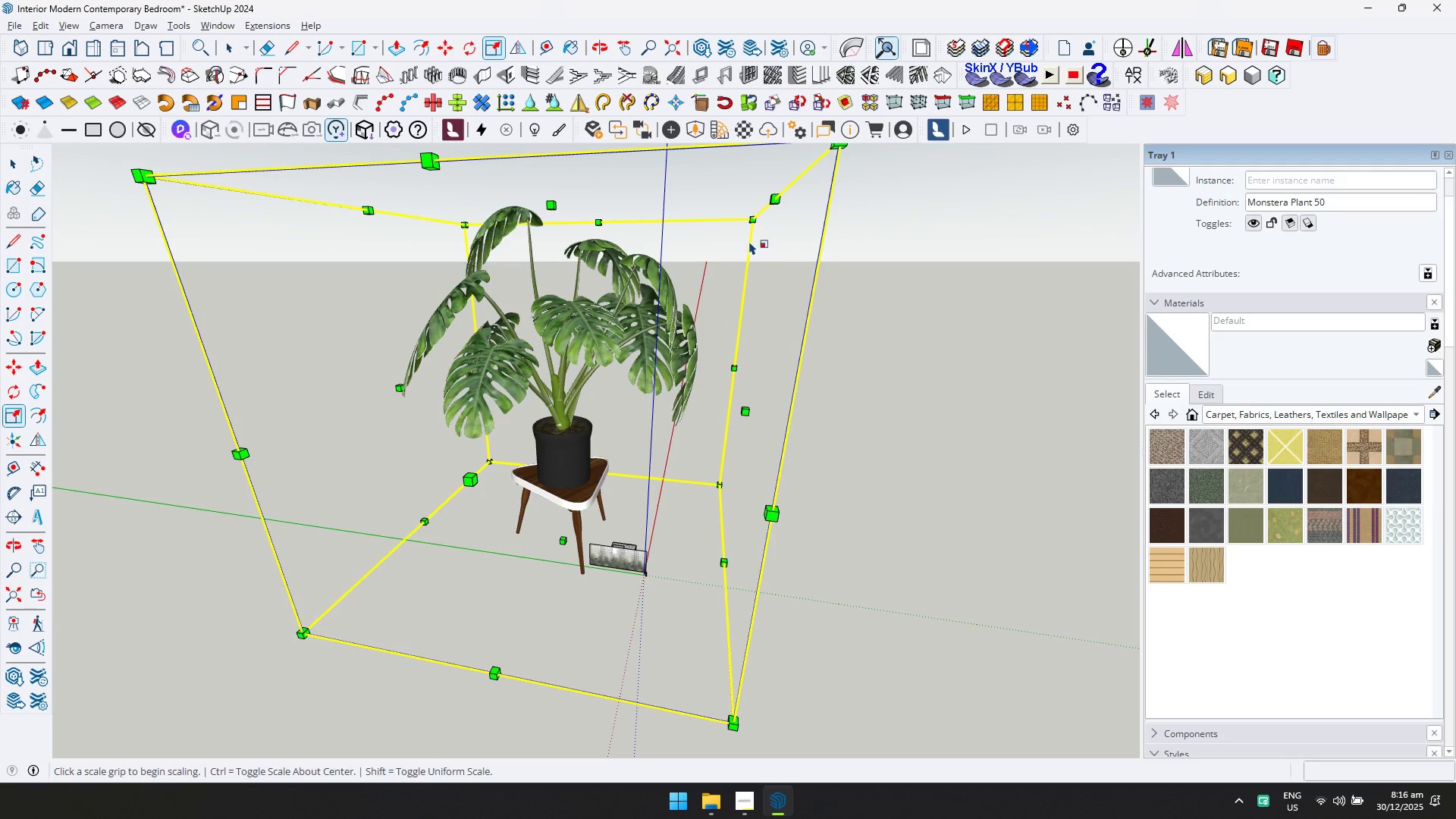 
left_click([752, 219])
 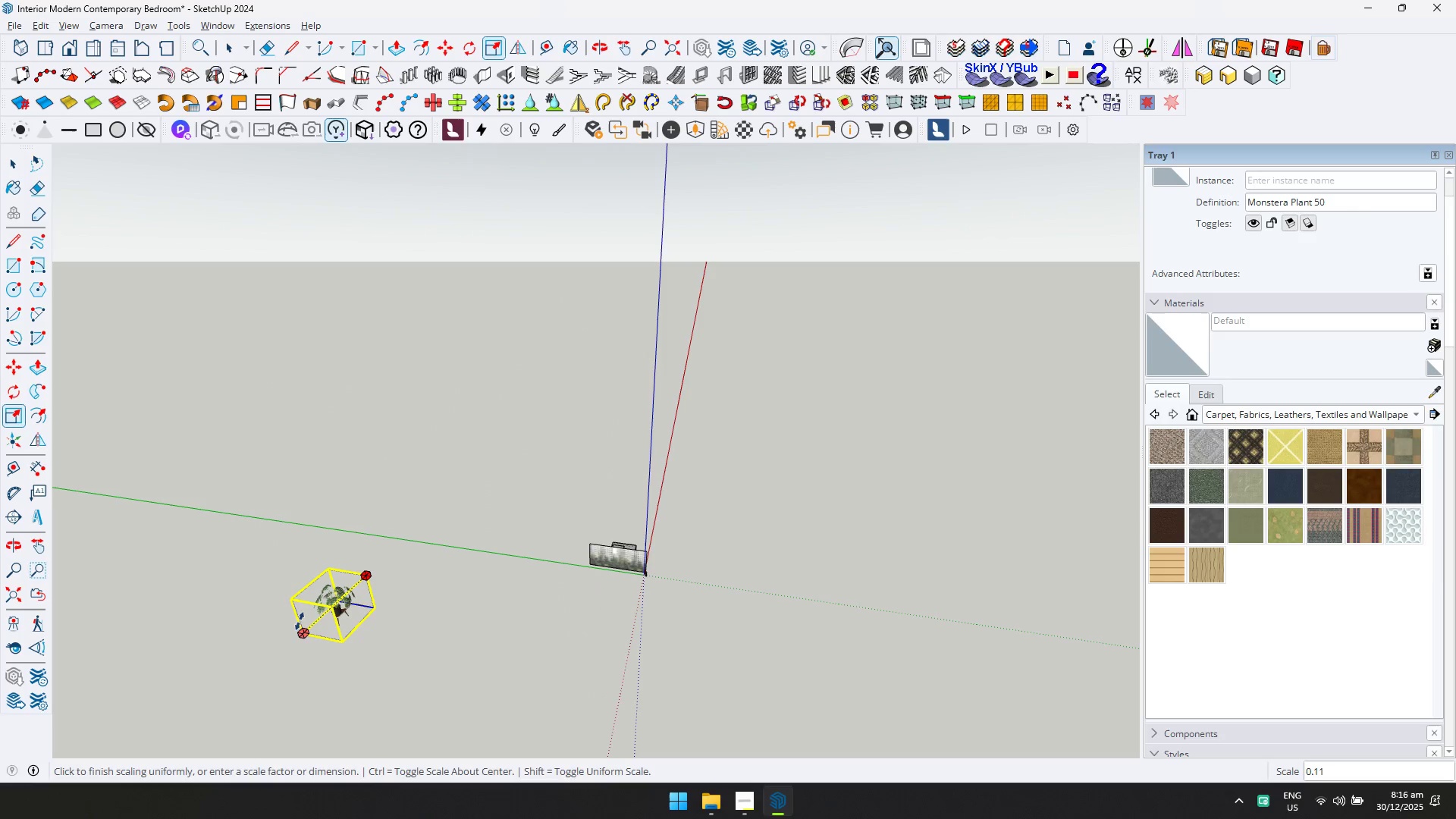 
left_click([328, 610])
 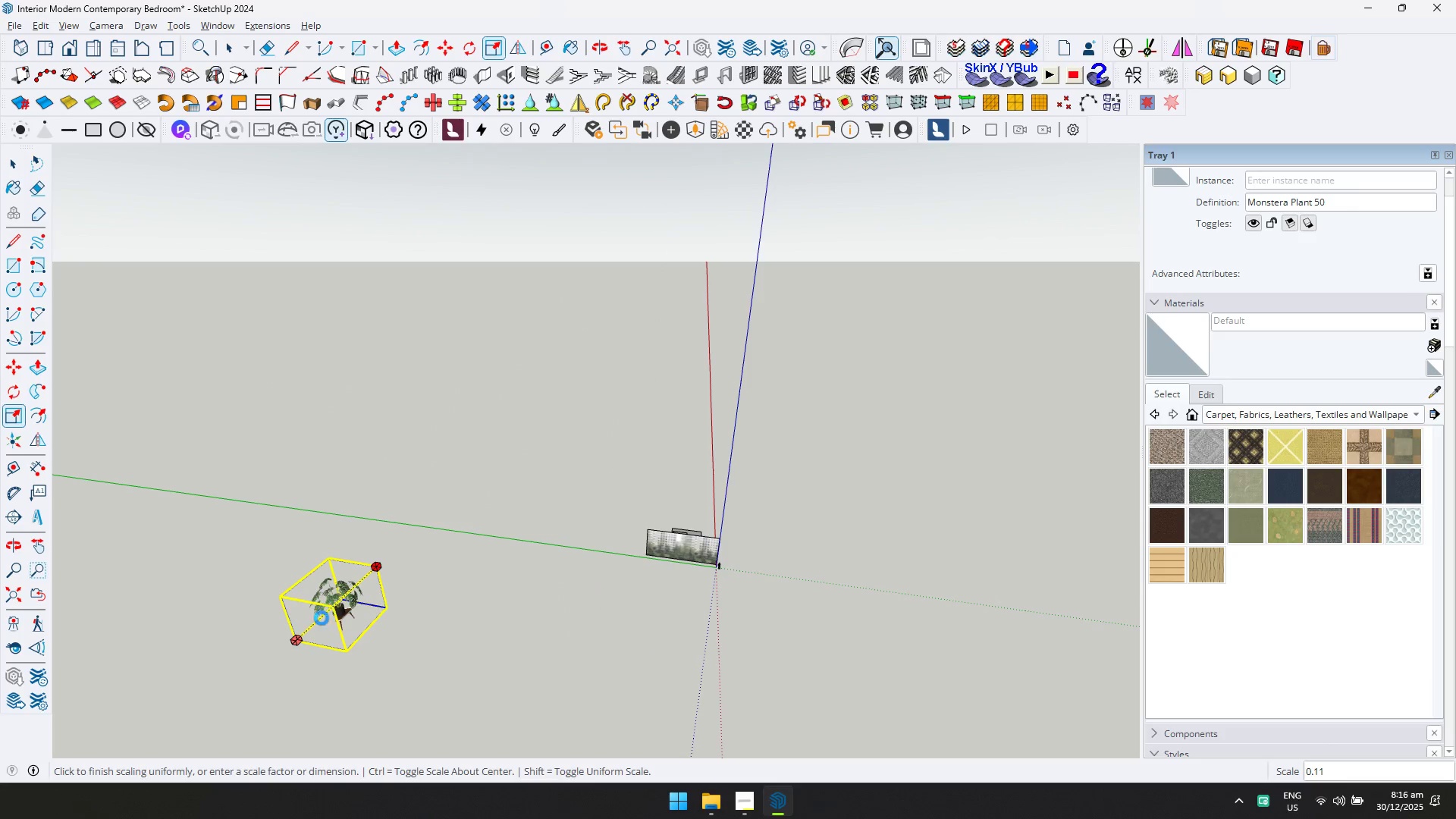 
scroll: coordinate [315, 623], scroll_direction: up, amount: 9.0
 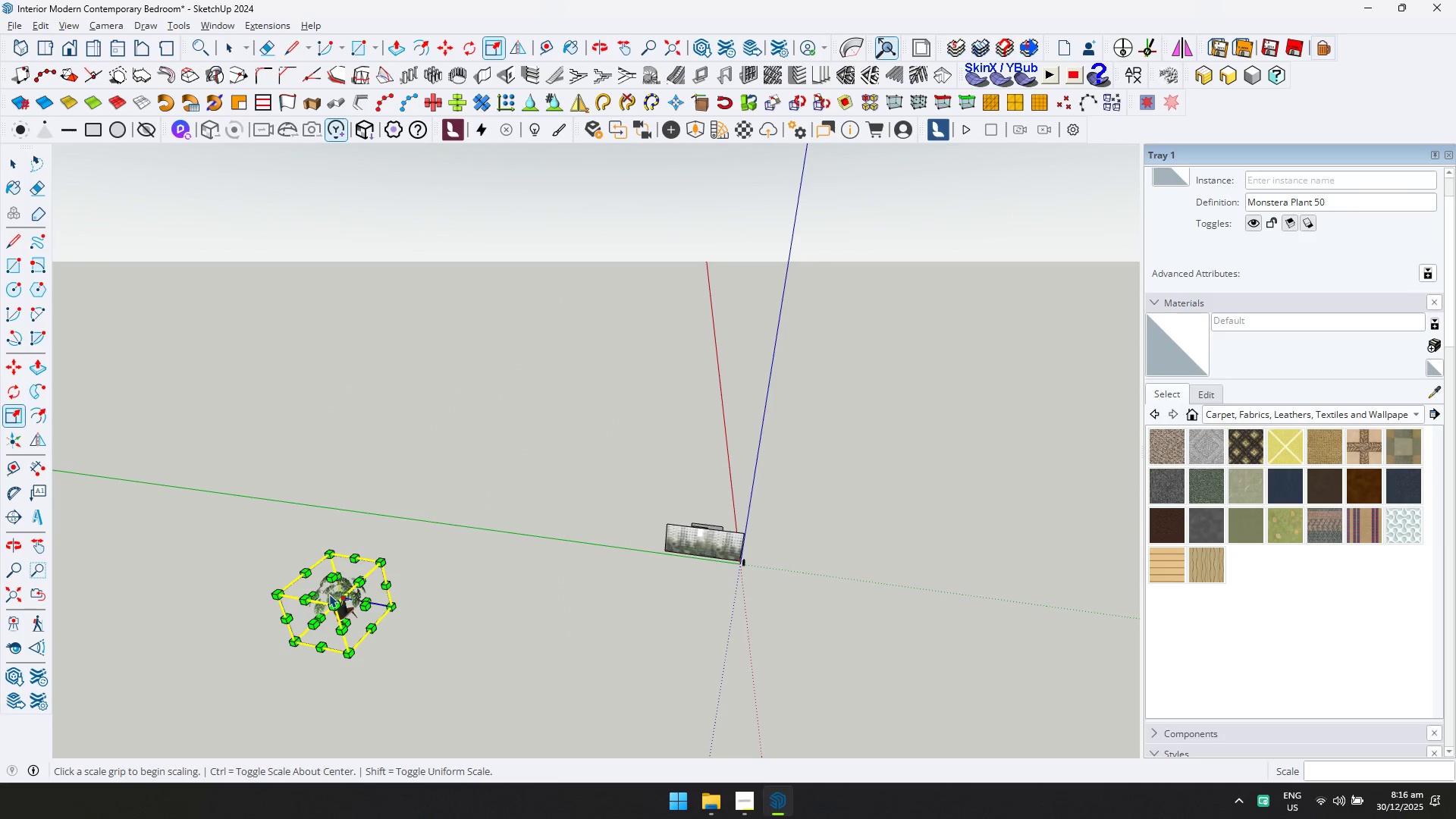 
wait(5.73)
 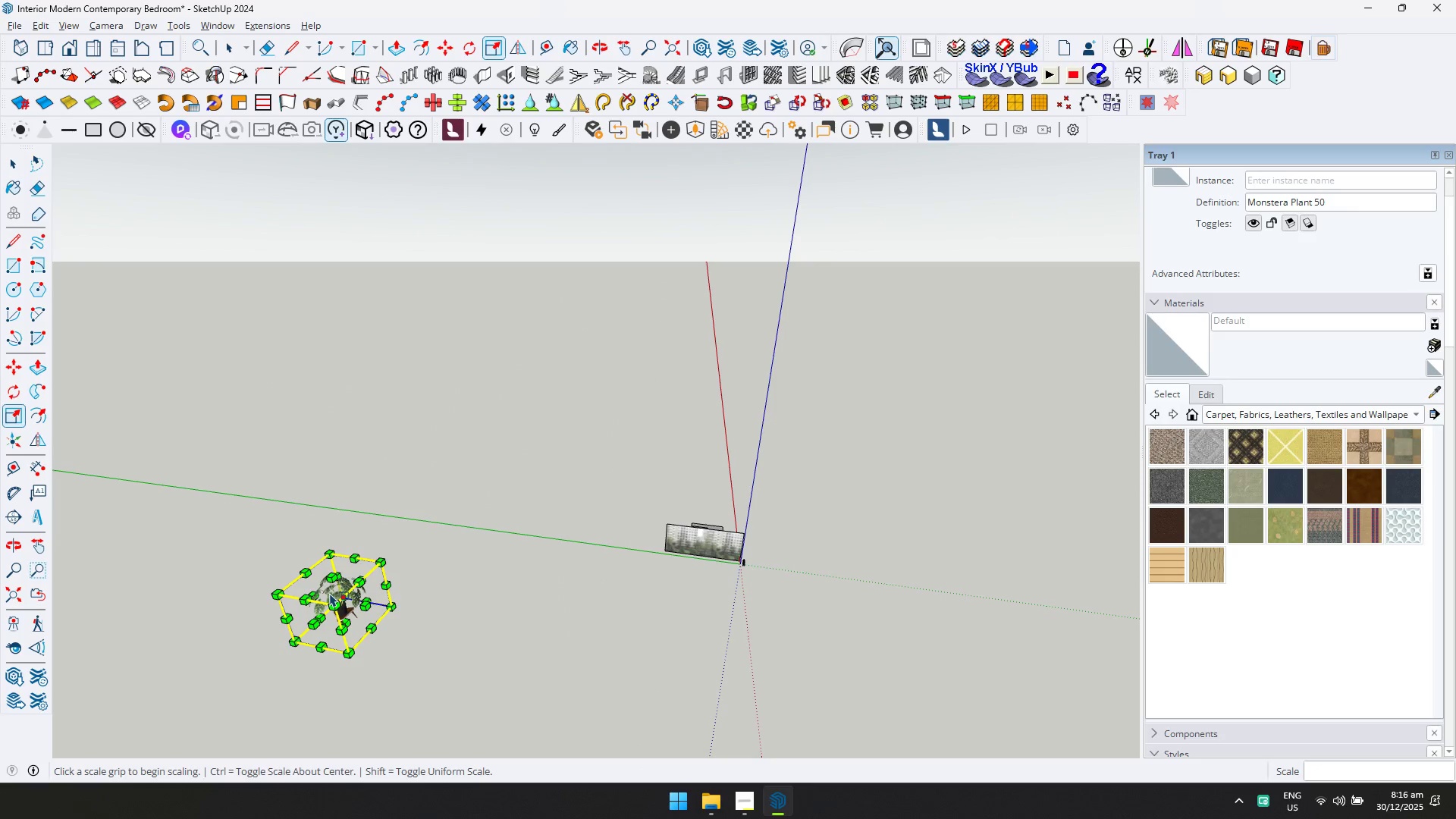 
scroll: coordinate [381, 588], scroll_direction: up, amount: 5.0
 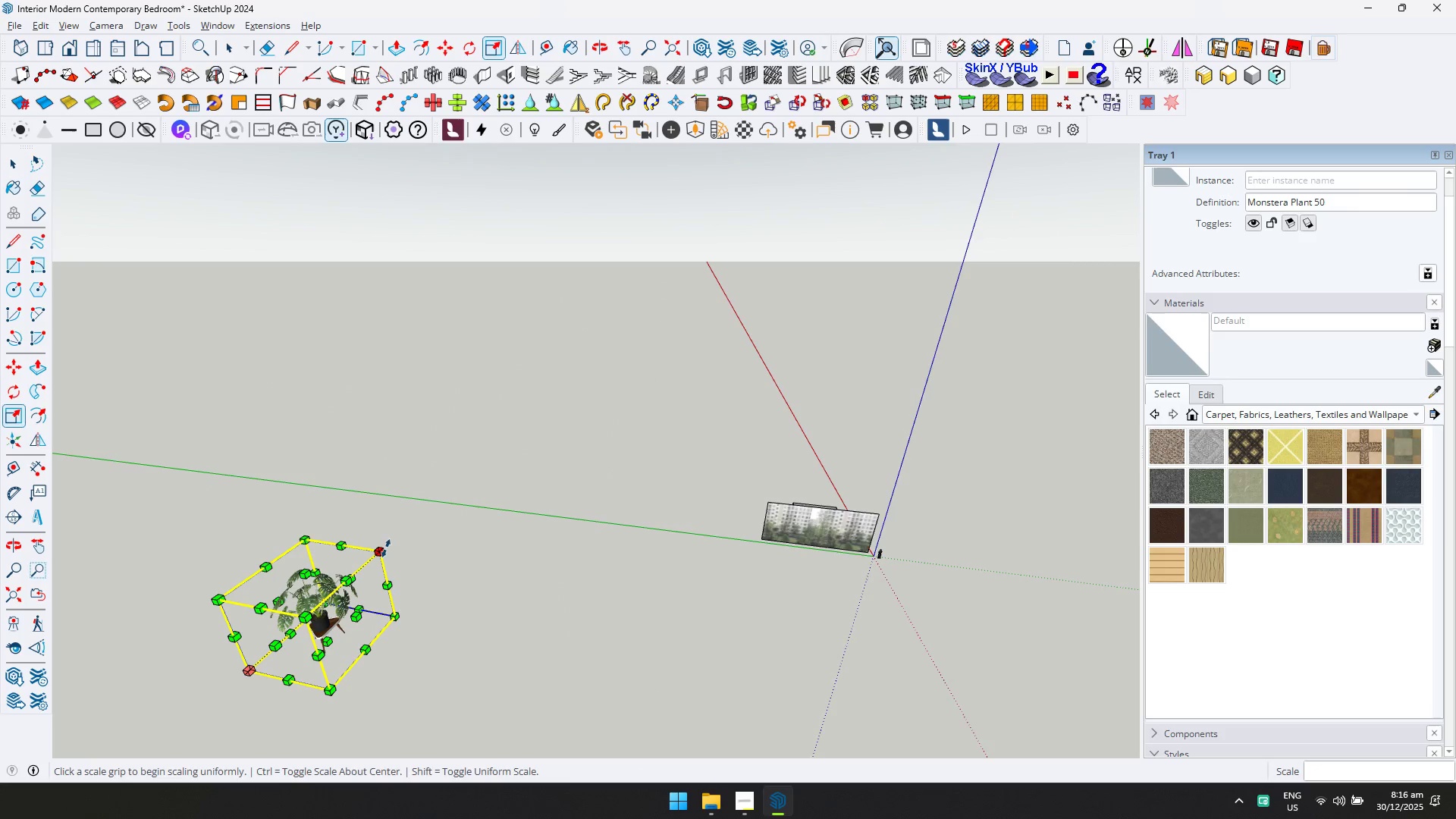 
left_click([383, 549])
 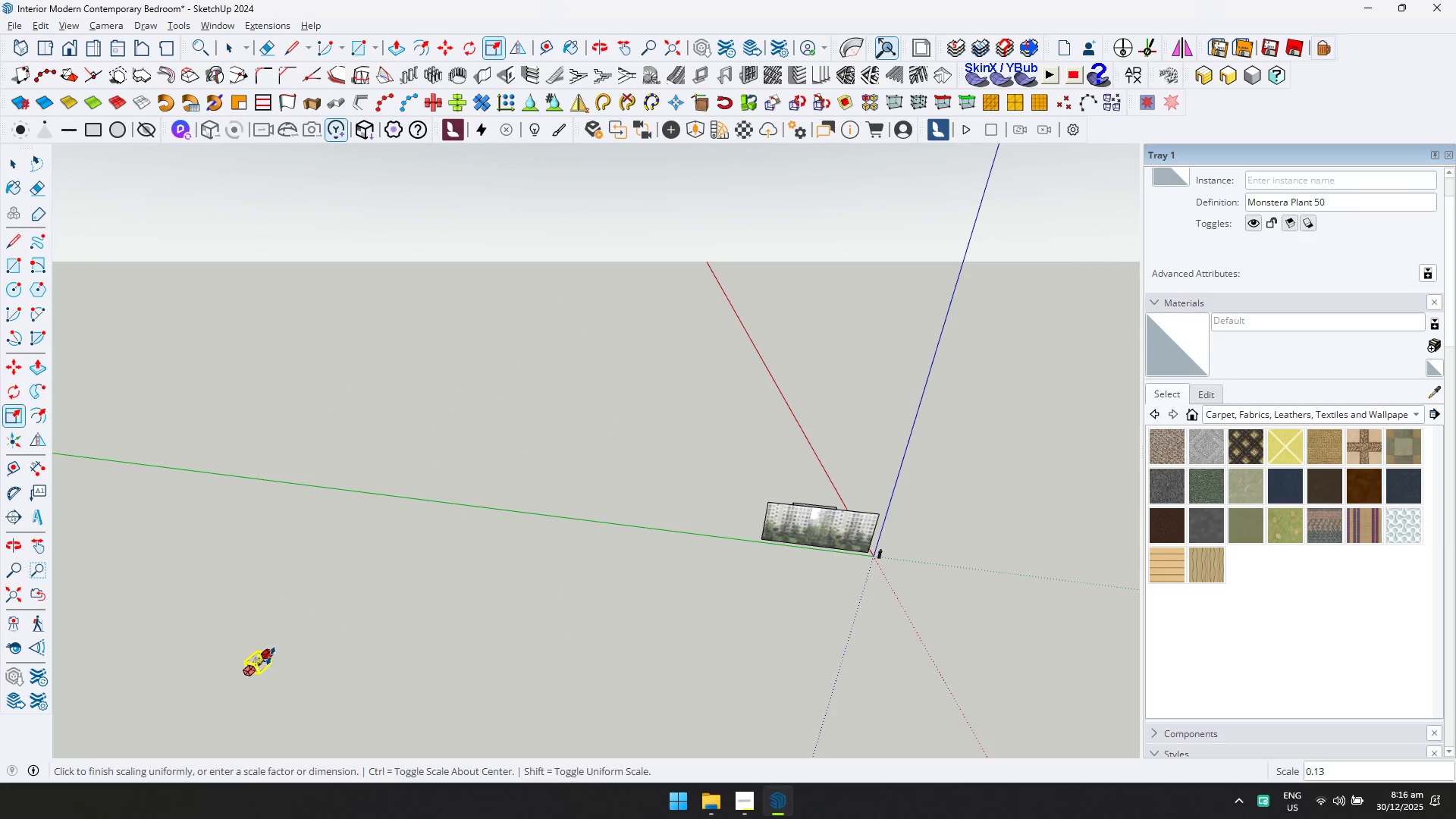 
left_click([271, 656])
 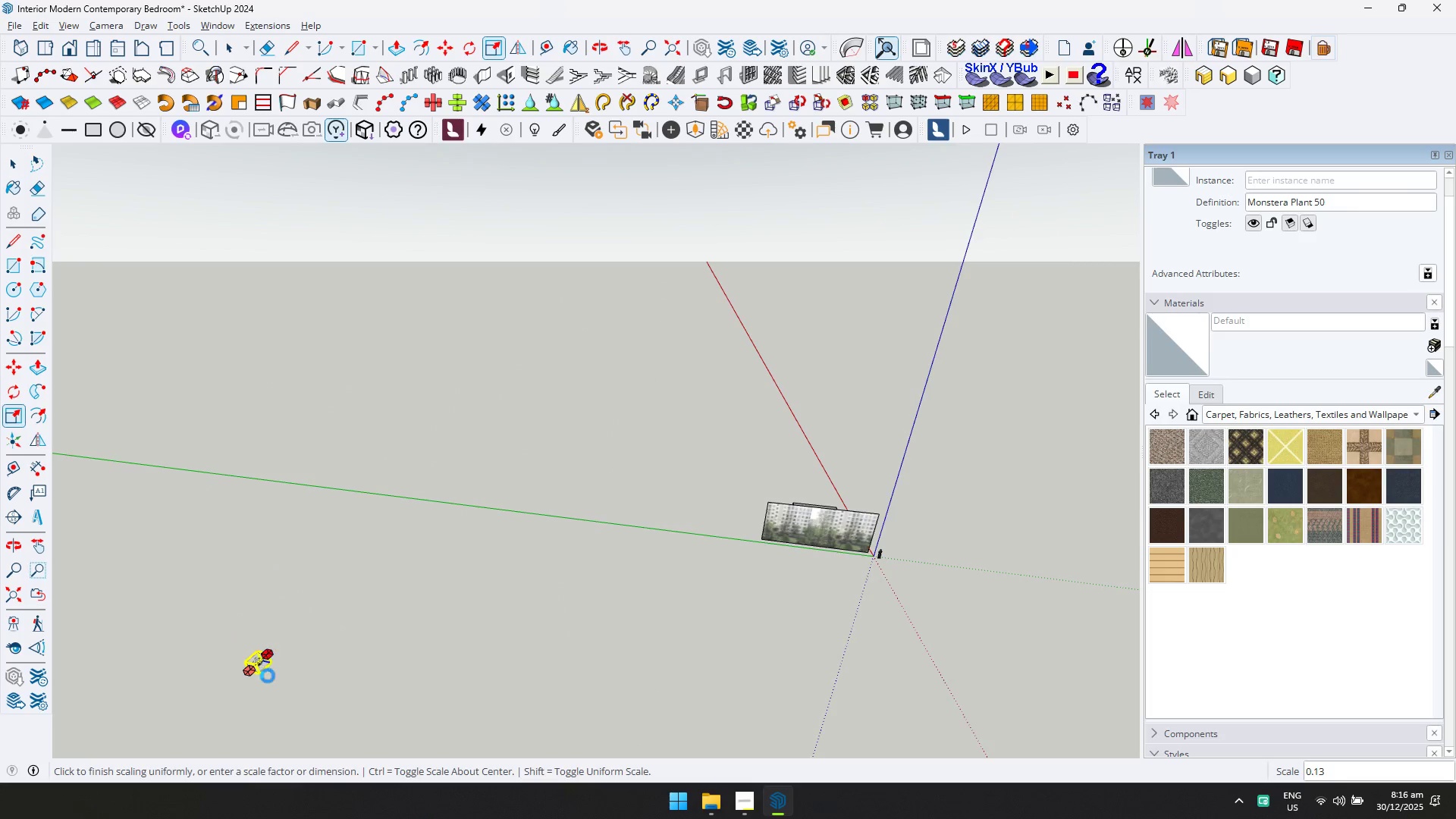 
key(M)
 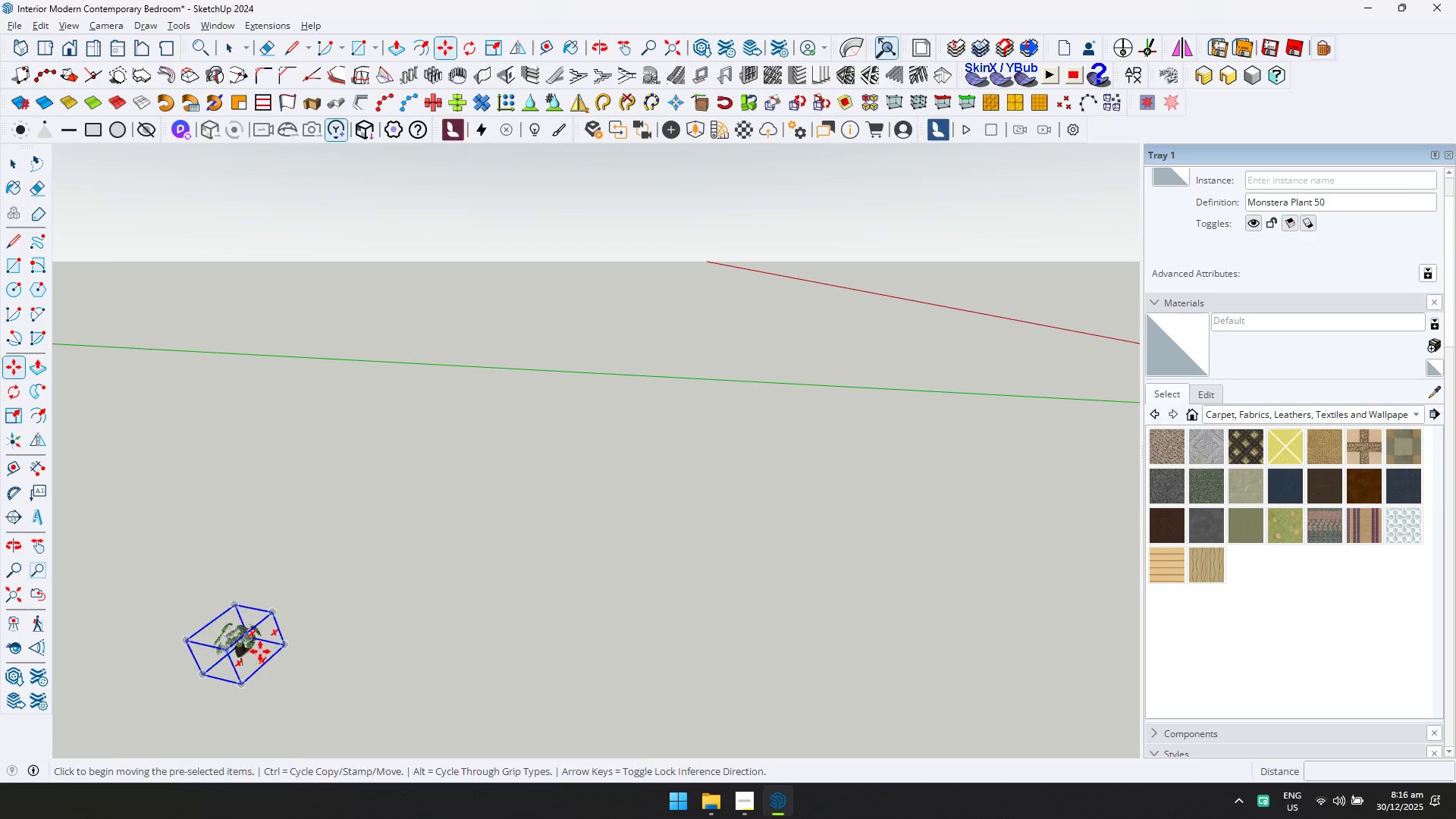 
scroll: coordinate [268, 662], scroll_direction: up, amount: 33.0
 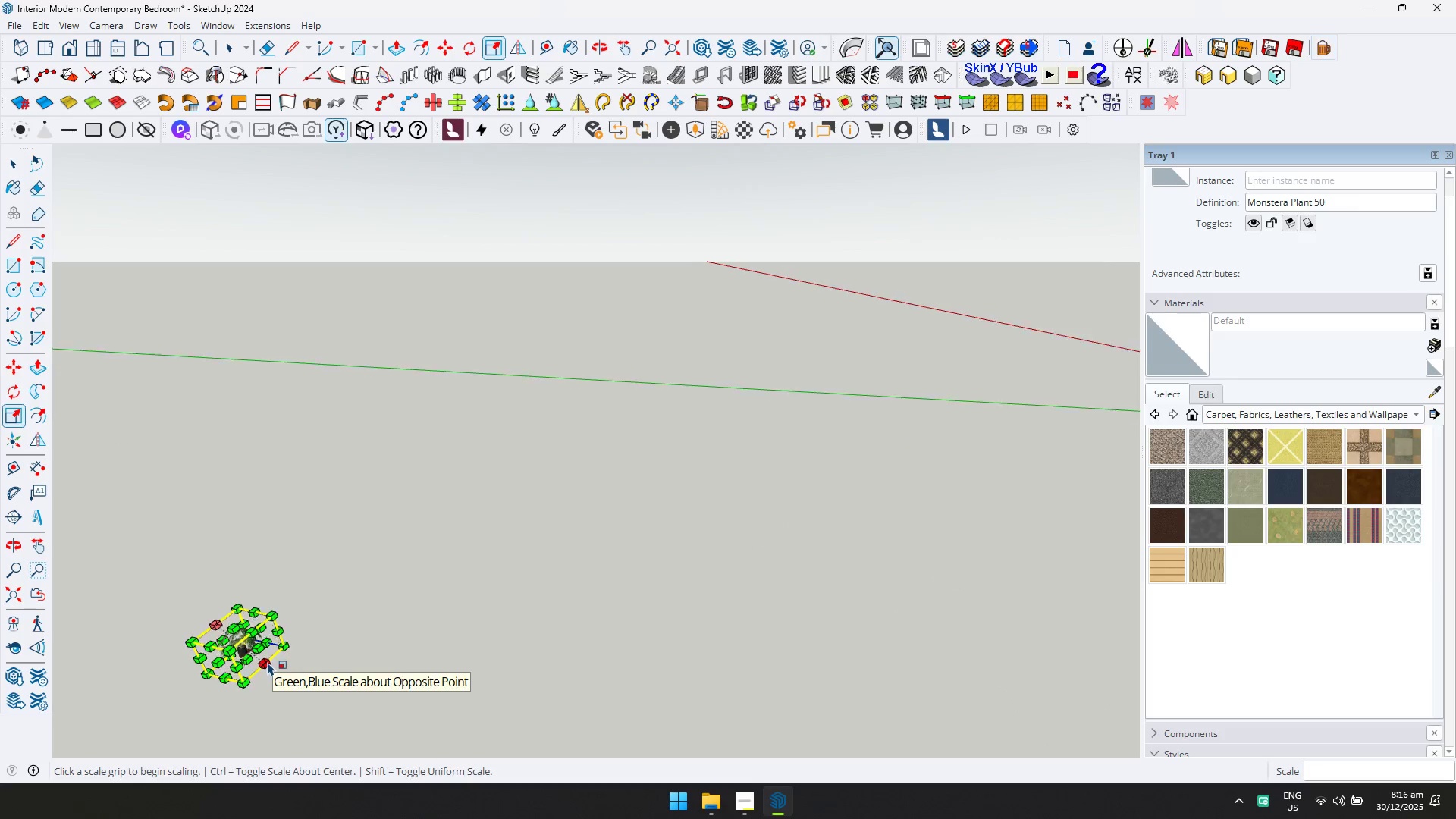 
left_click([259, 651])
 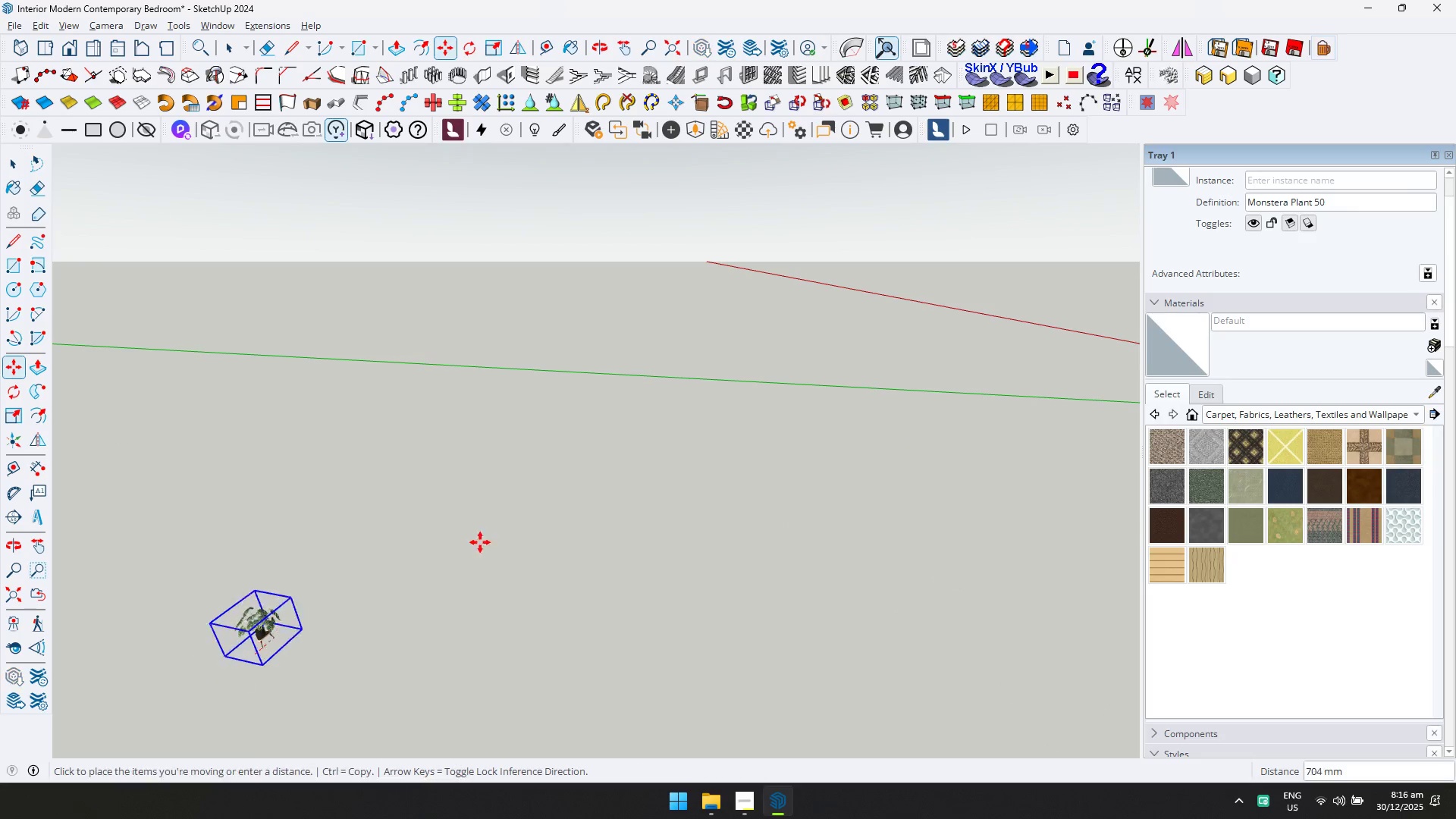 
hold_key(key=ShiftLeft, duration=0.42)
 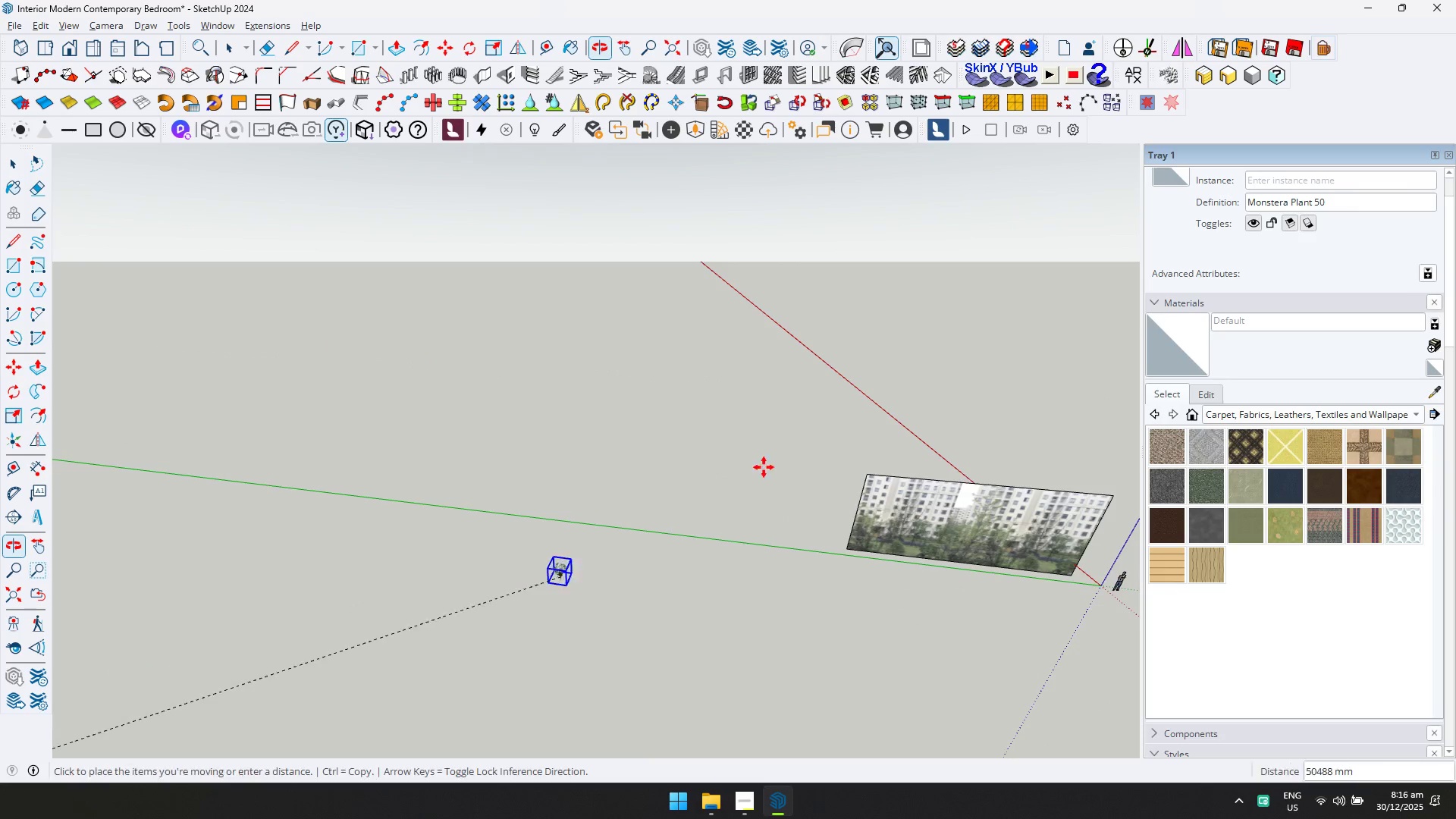 
scroll: coordinate [886, 572], scroll_direction: up, amount: 60.0
 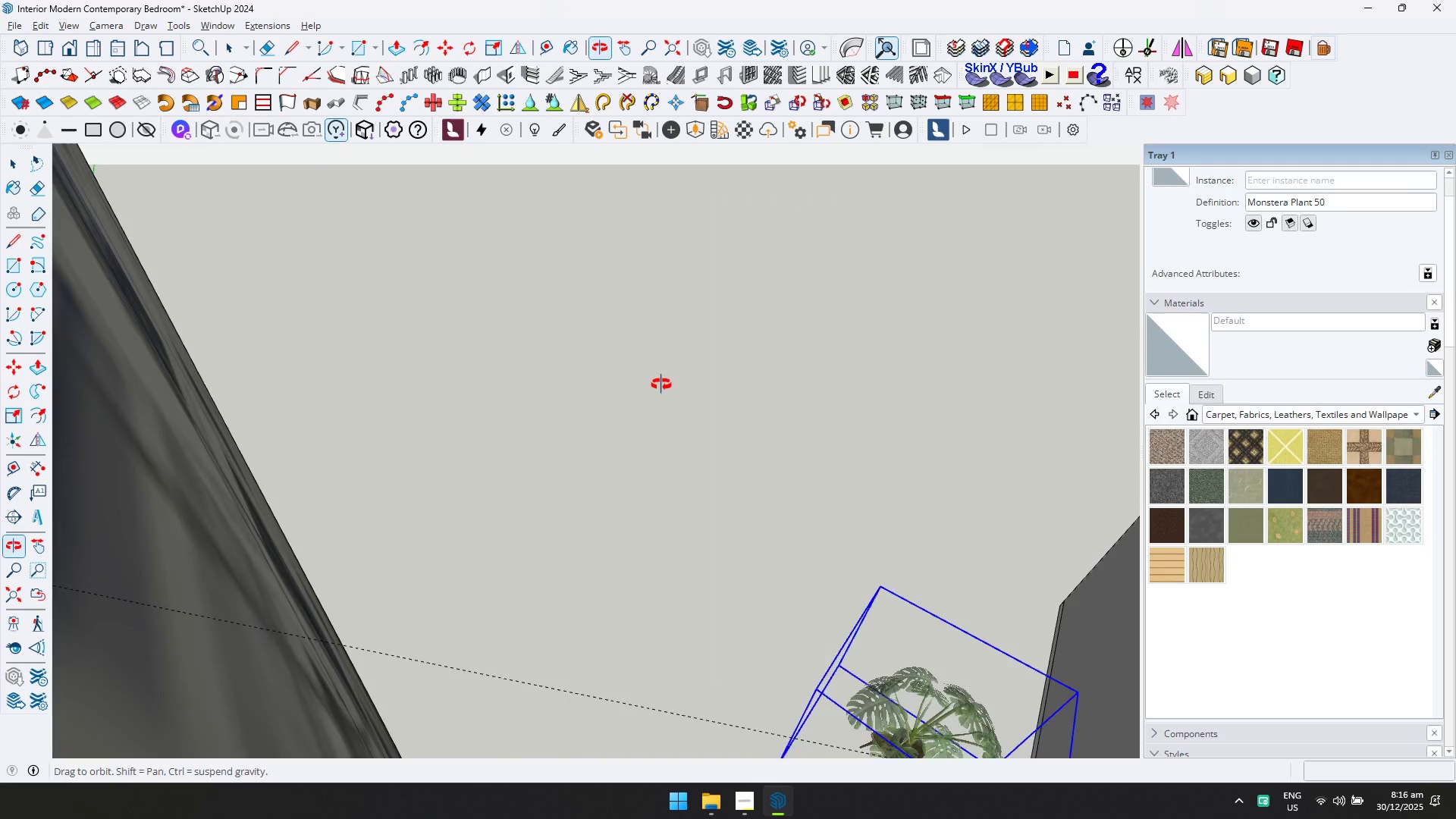 
hold_key(key=ShiftLeft, duration=0.5)
 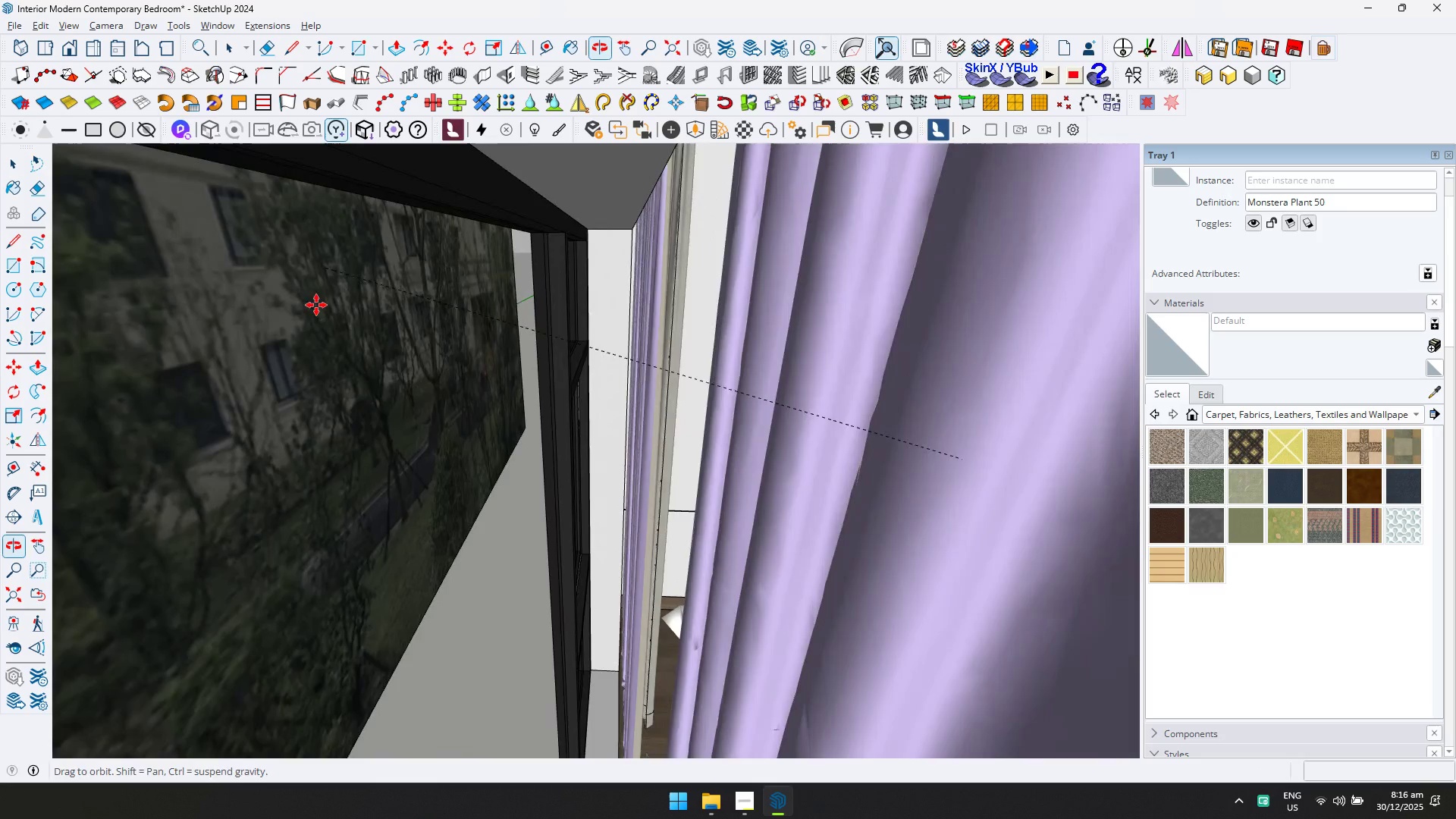 
hold_key(key=ShiftLeft, duration=0.8)
 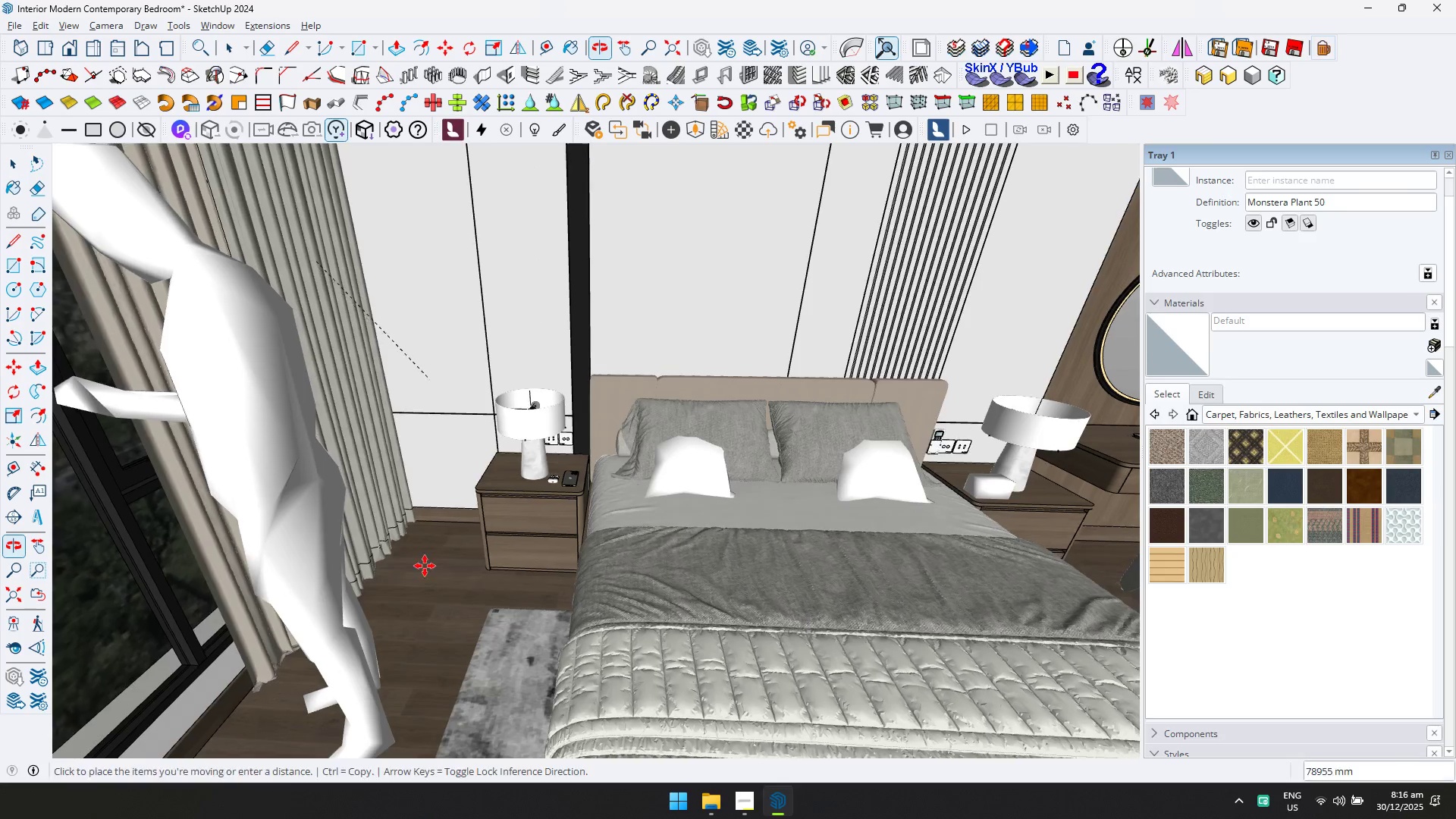 
hold_key(key=ShiftLeft, duration=25.33)
scroll: coordinate [444, 527], scroll_direction: up, amount: 6.0
 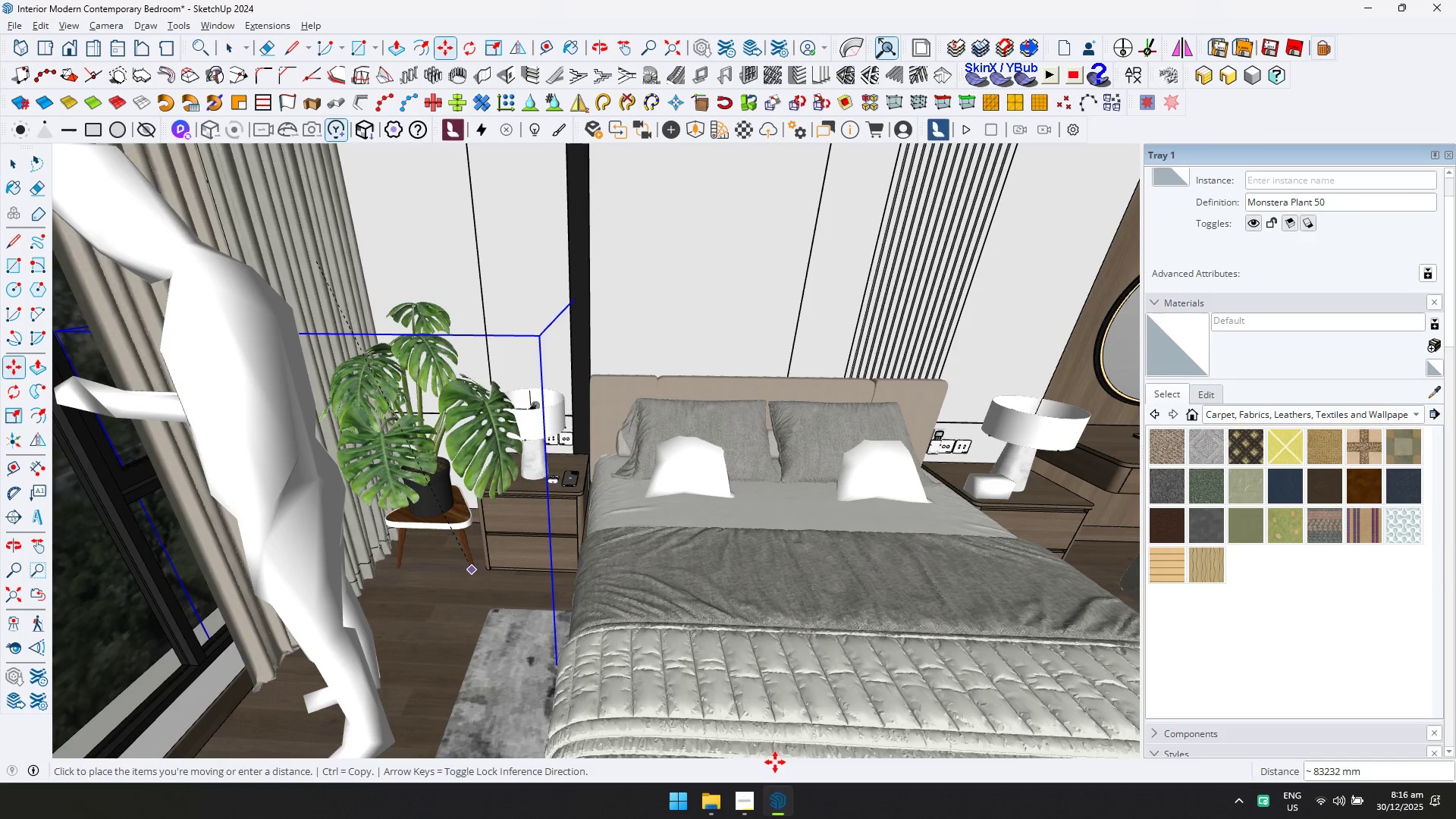 
left_click([752, 798])